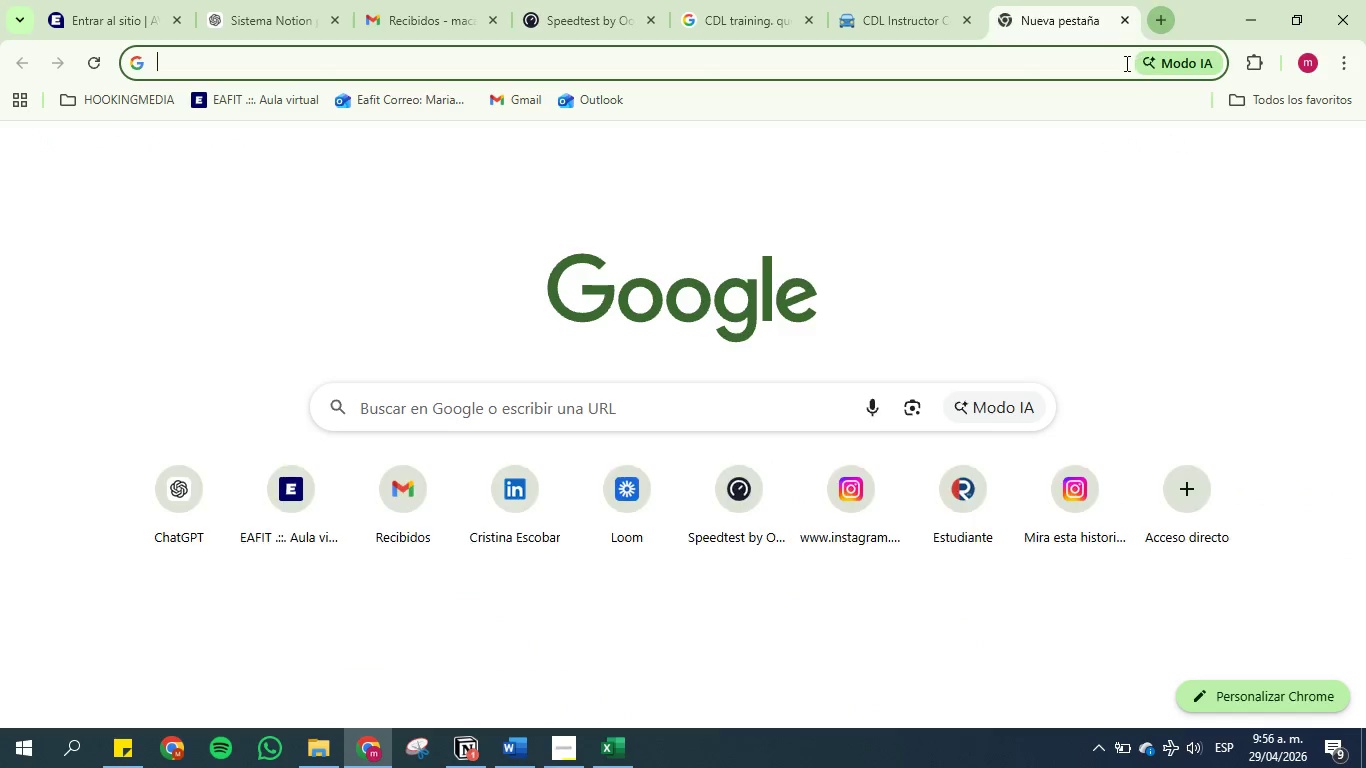 
left_click([1097, 53])
 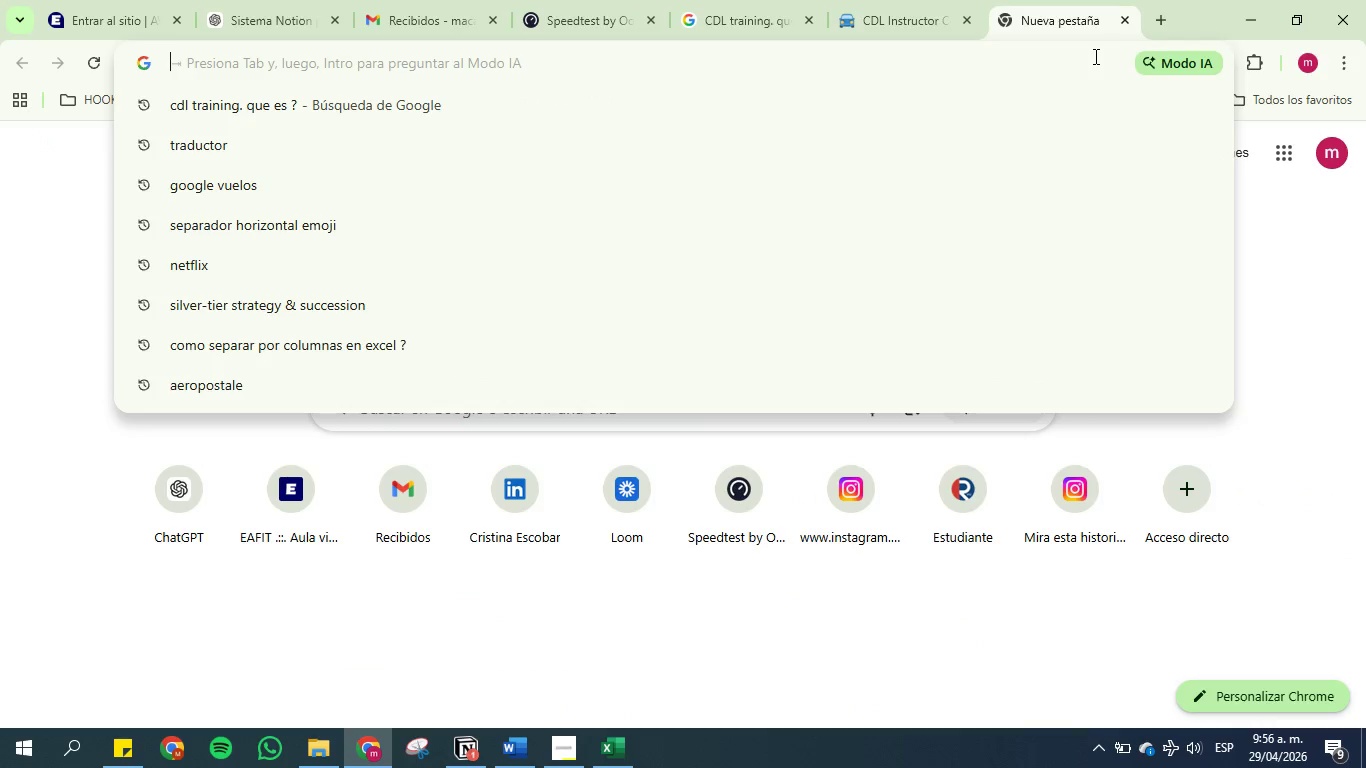 
type(trad)
 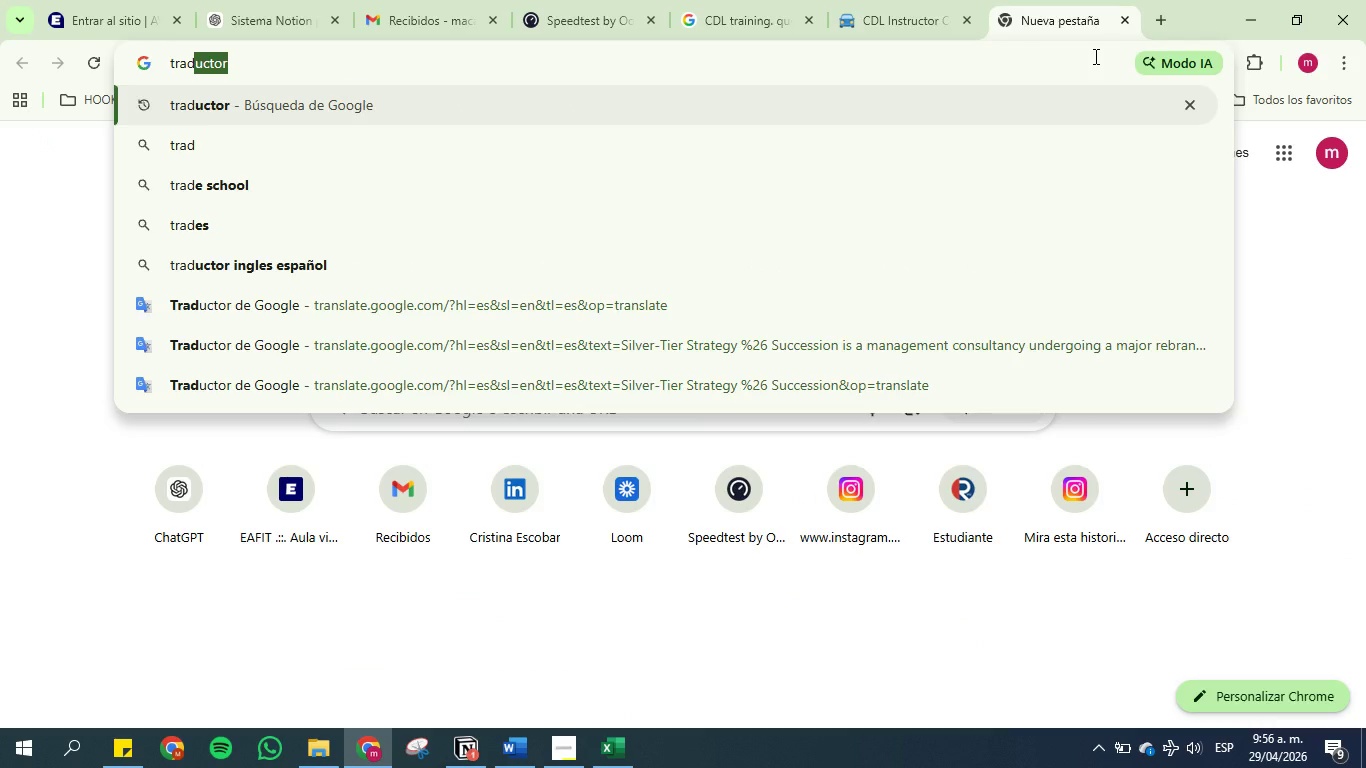 
key(Enter)
 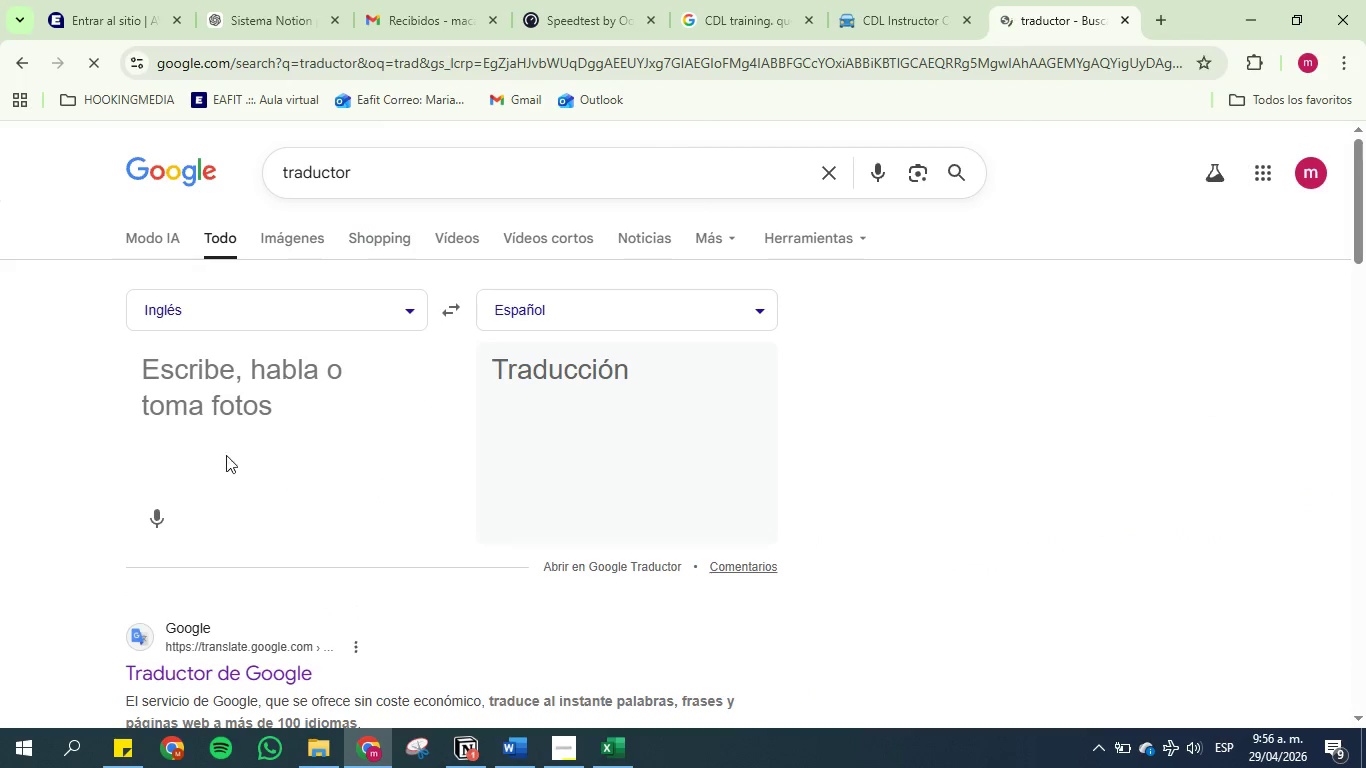 
left_click([219, 400])
 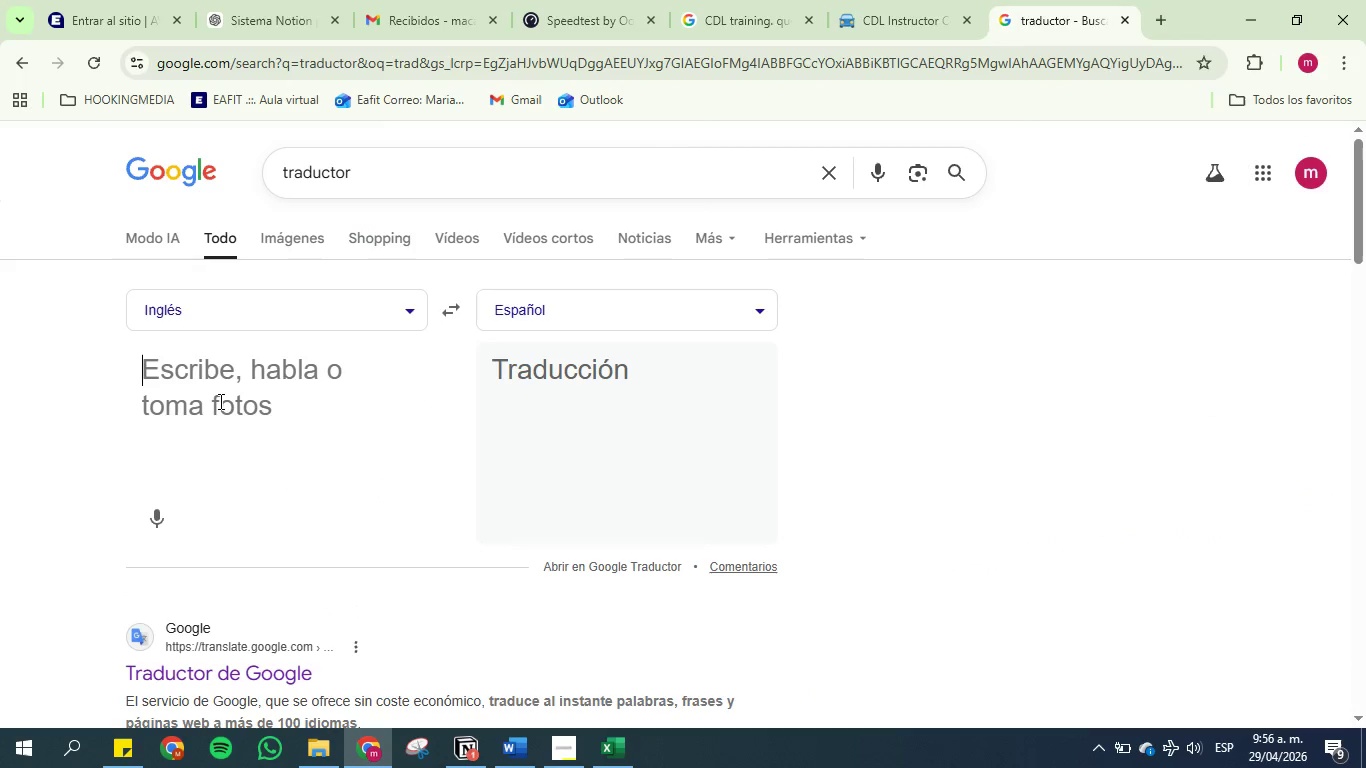 
key(Control+V)
 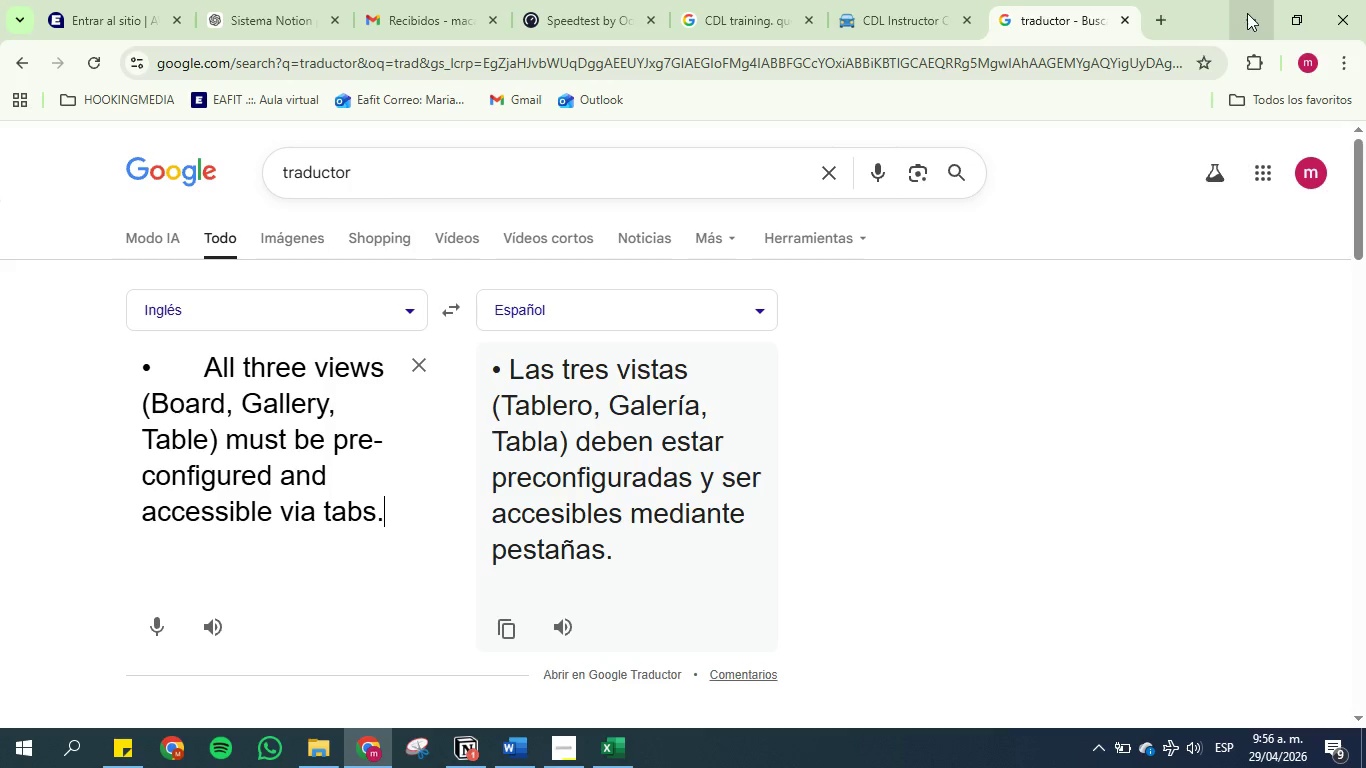 
wait(6.42)
 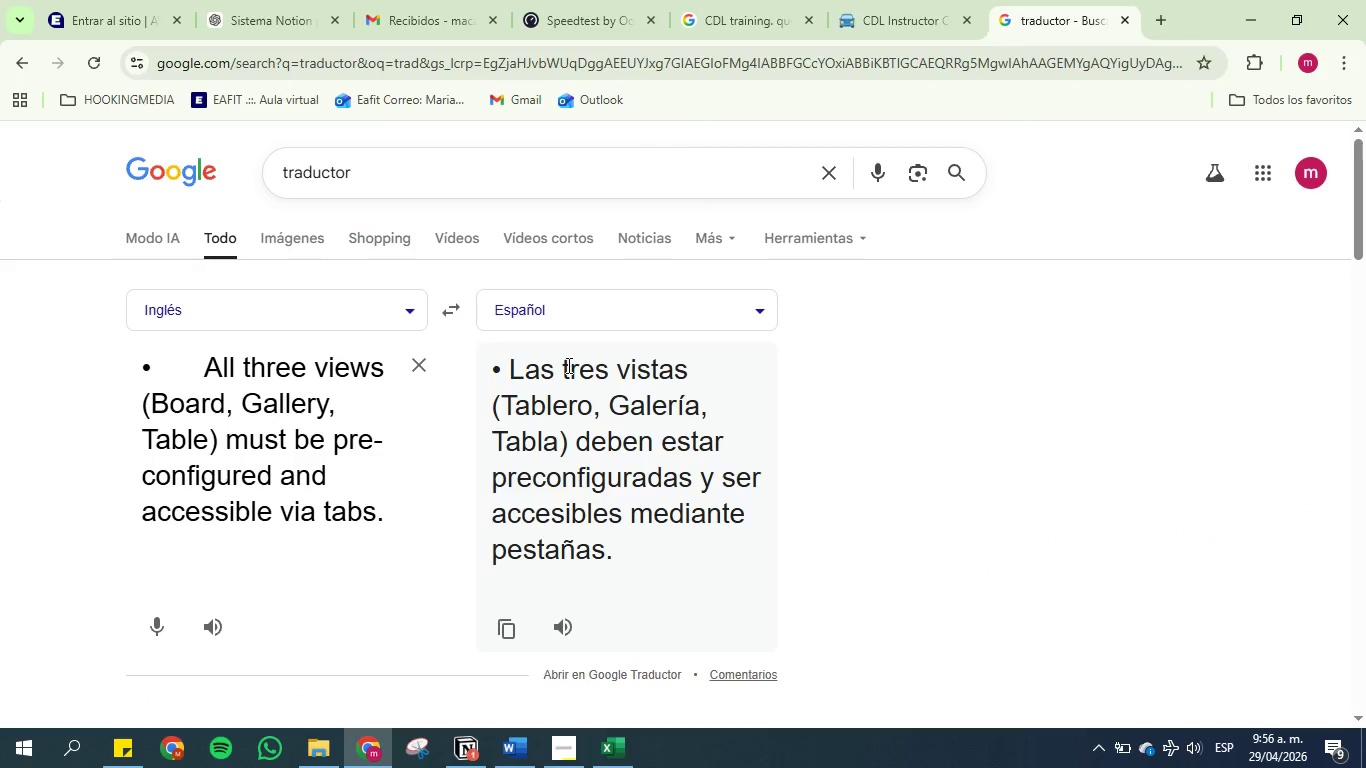 
left_click([515, 749])
 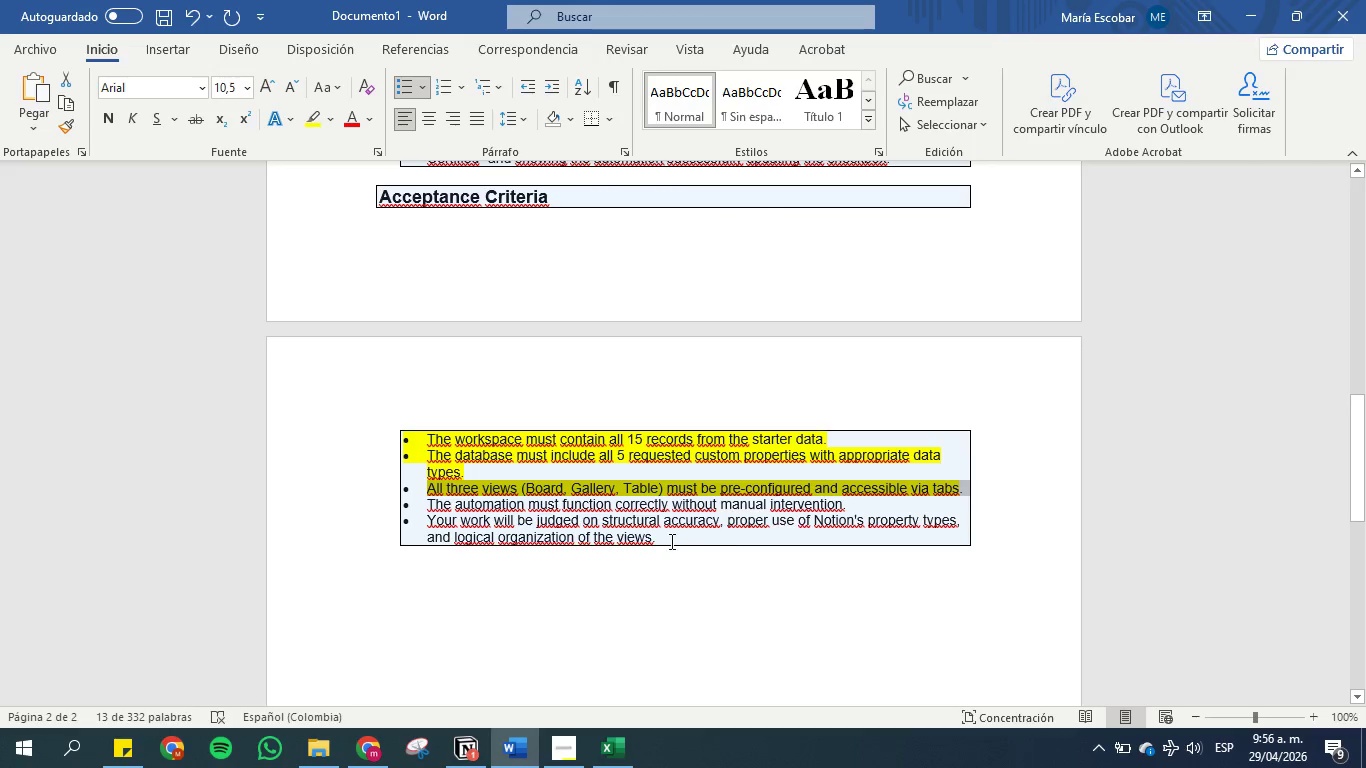 
left_click([669, 513])
 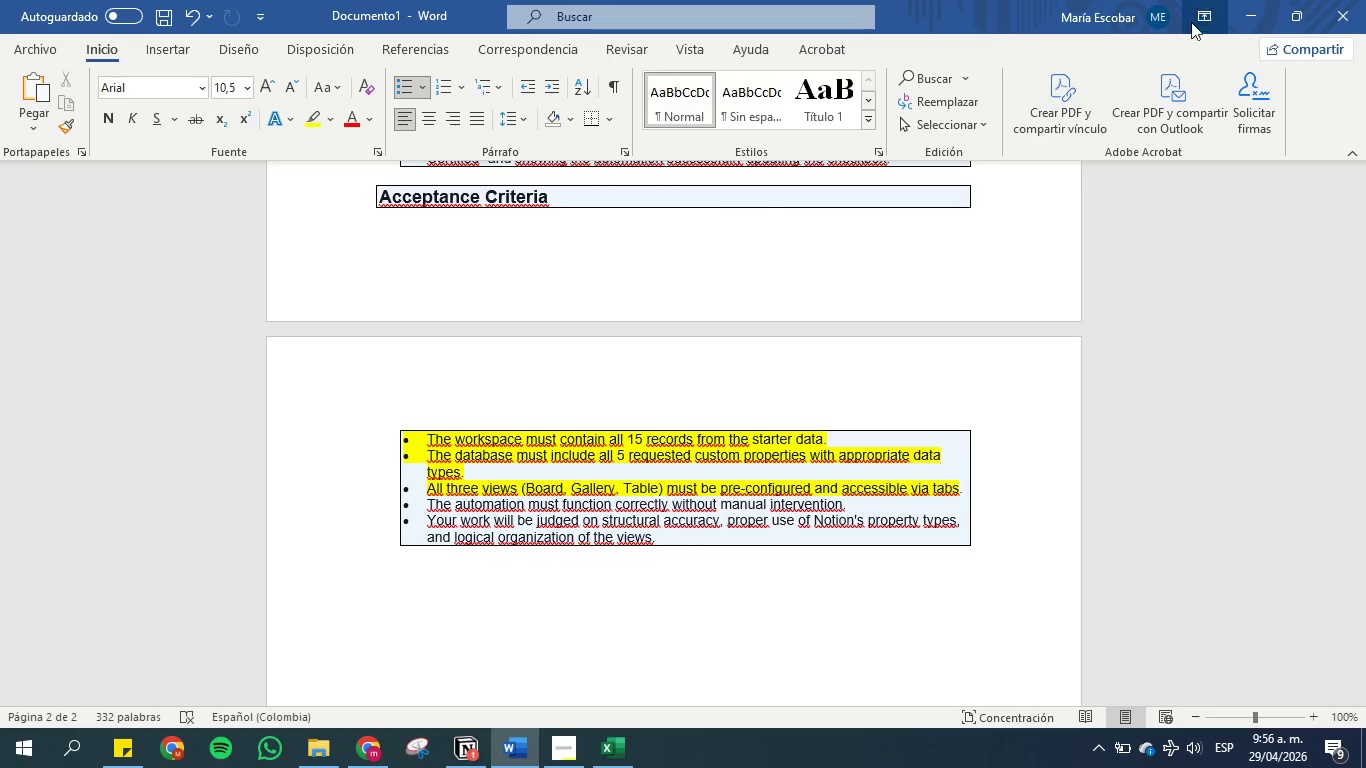 
scroll: coordinate [694, 408], scroll_direction: up, amount: 10.0
 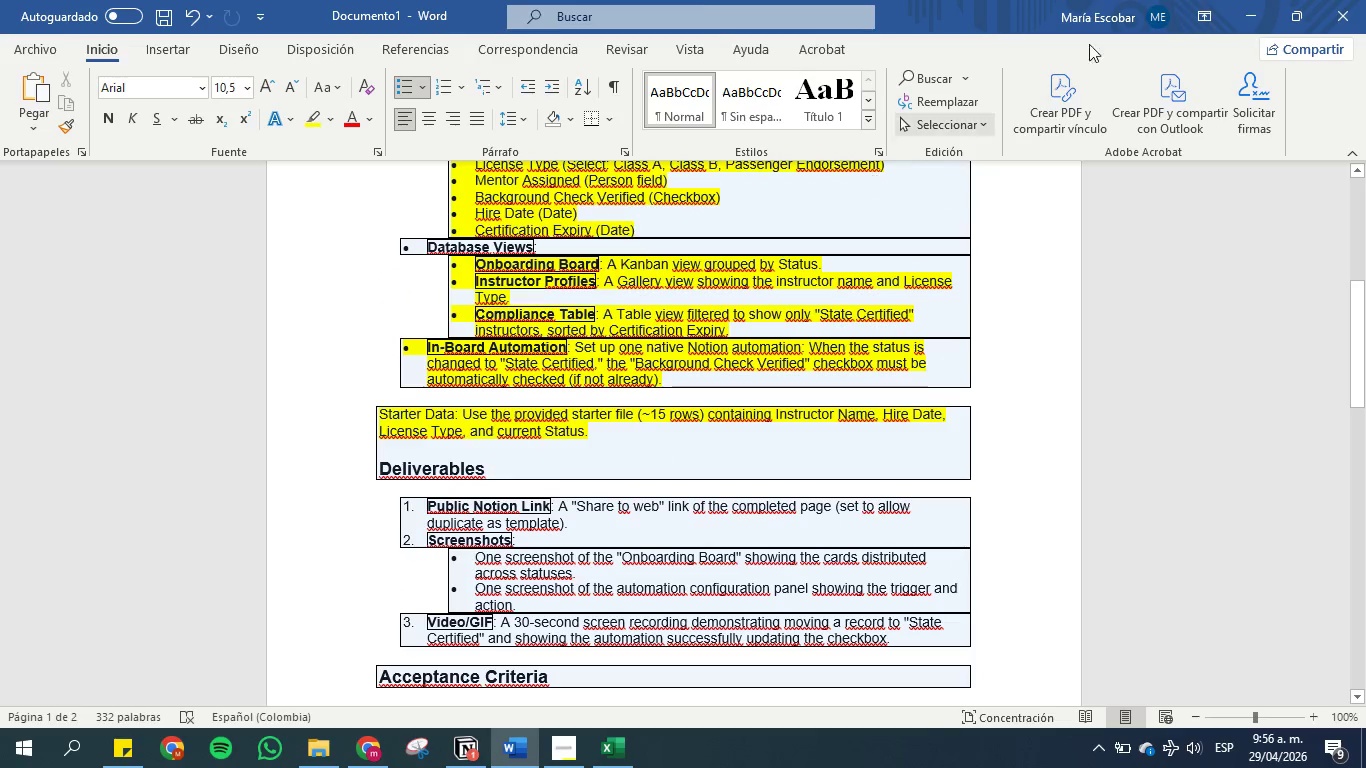 
left_click([1250, 7])
 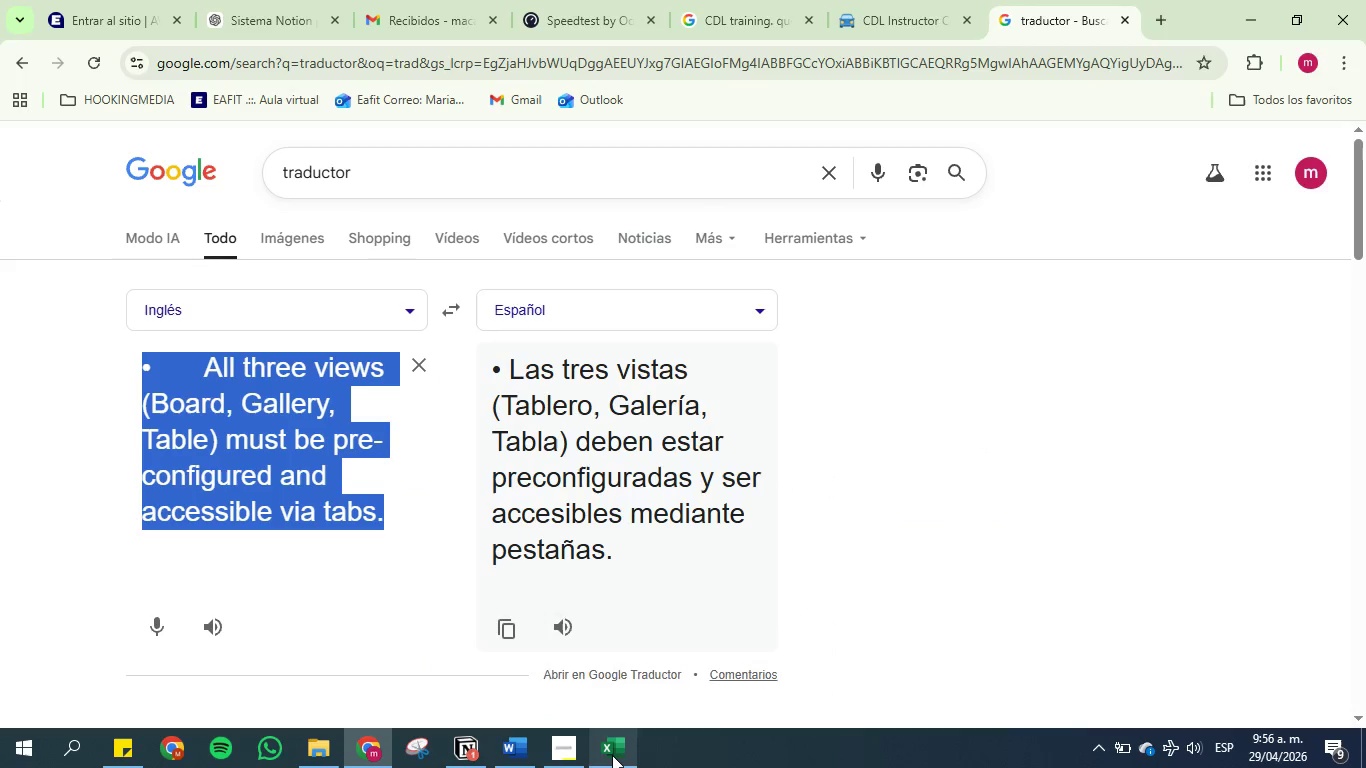 
left_click([472, 746])
 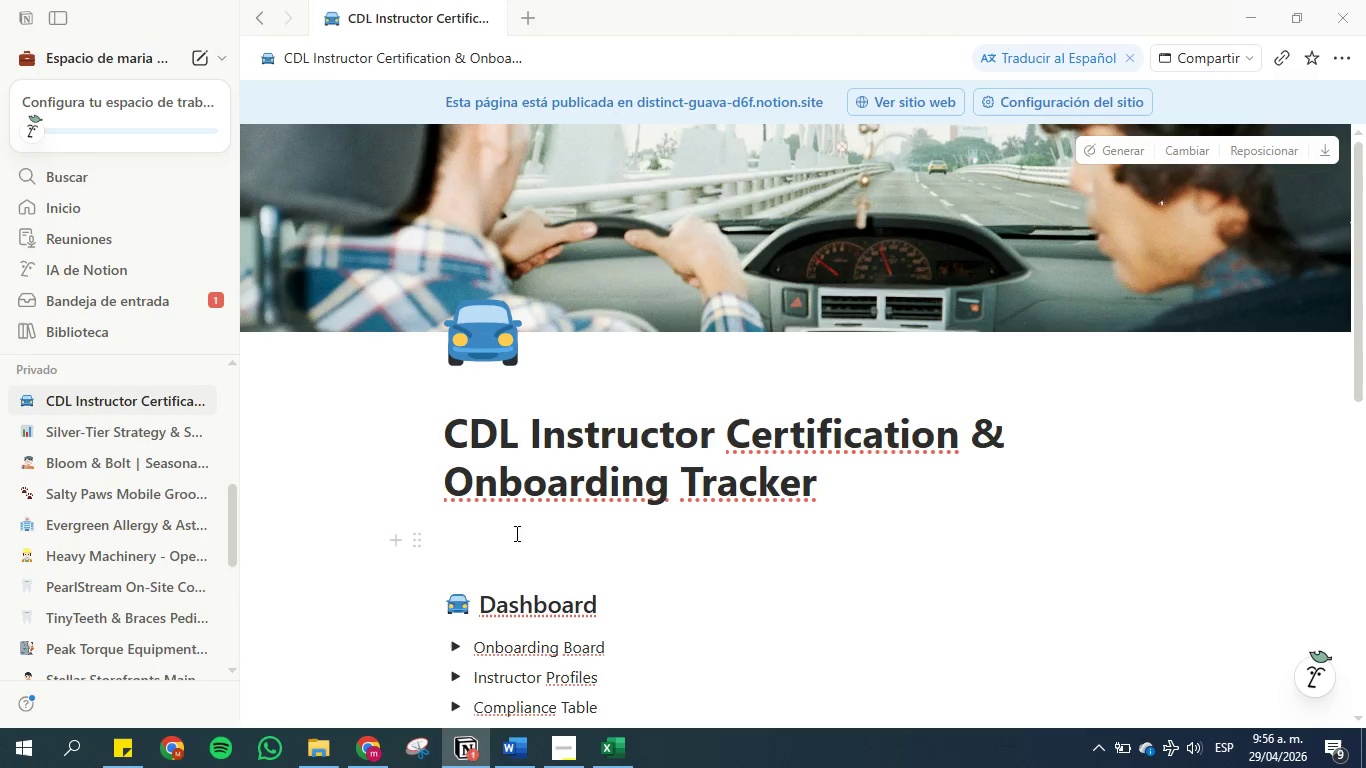 
scroll: coordinate [520, 533], scroll_direction: down, amount: 6.0
 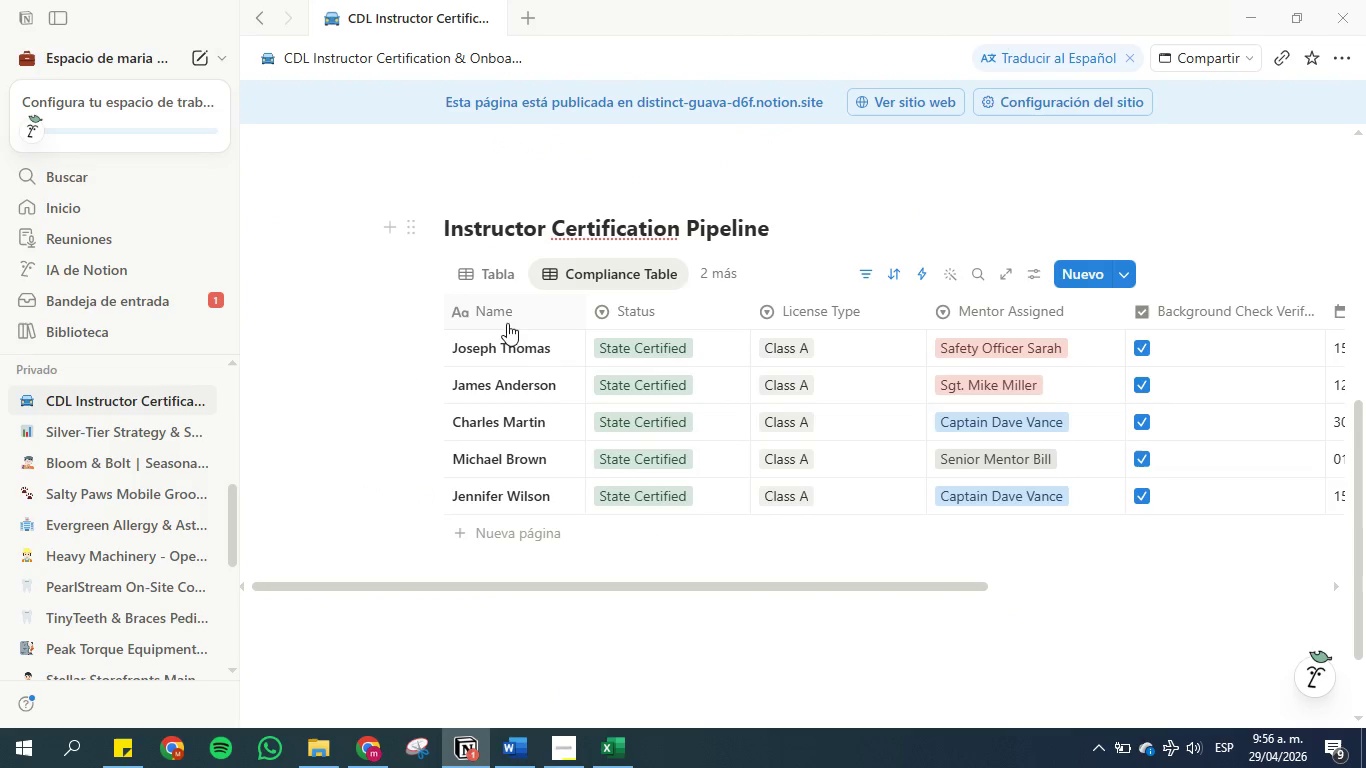 
left_click([493, 273])
 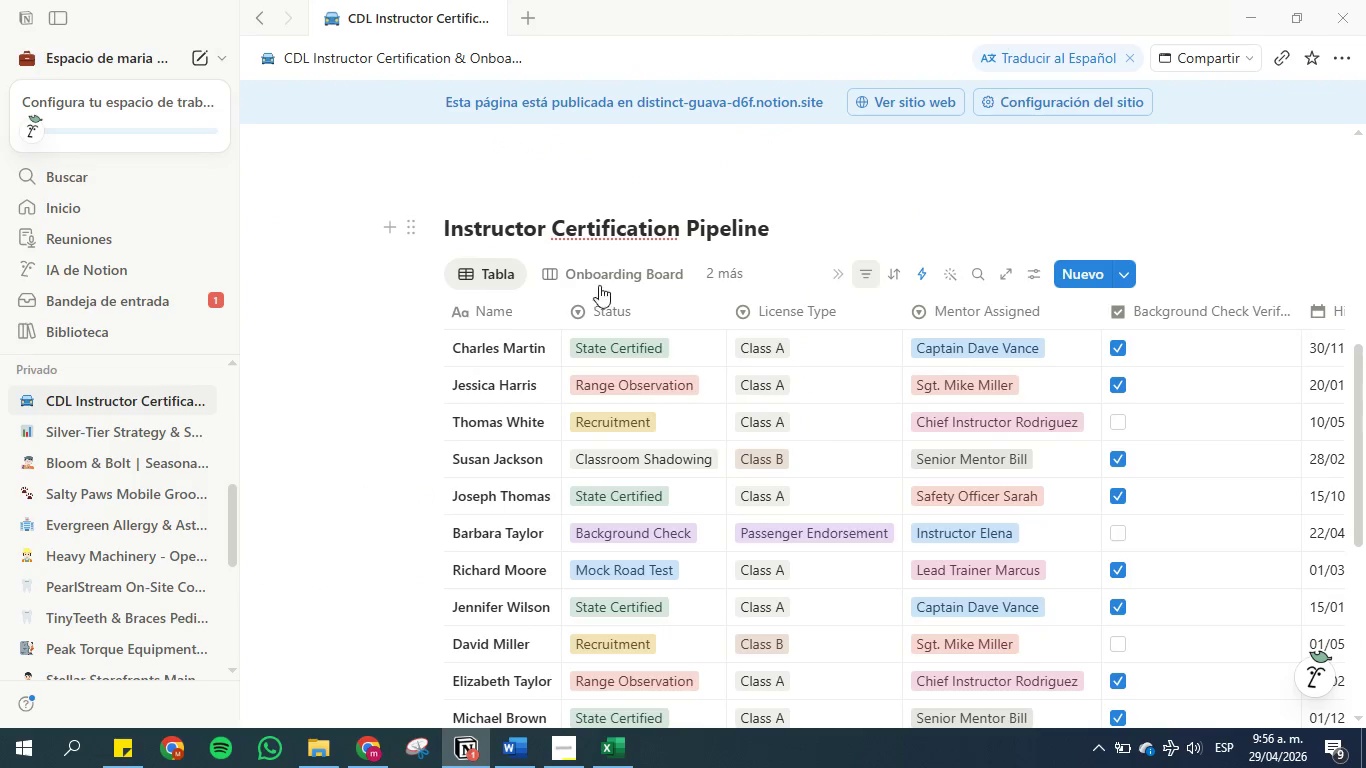 
left_click([499, 276])
 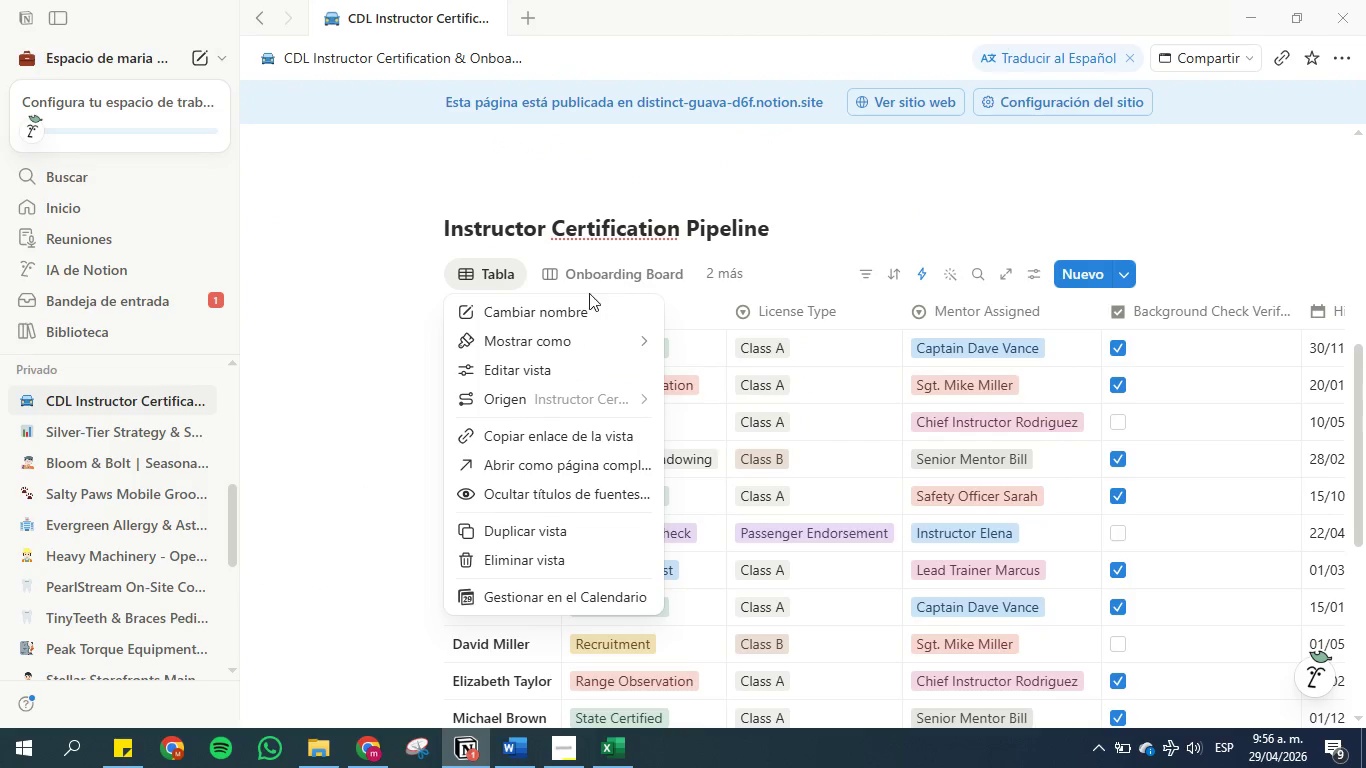 
left_click([537, 309])
 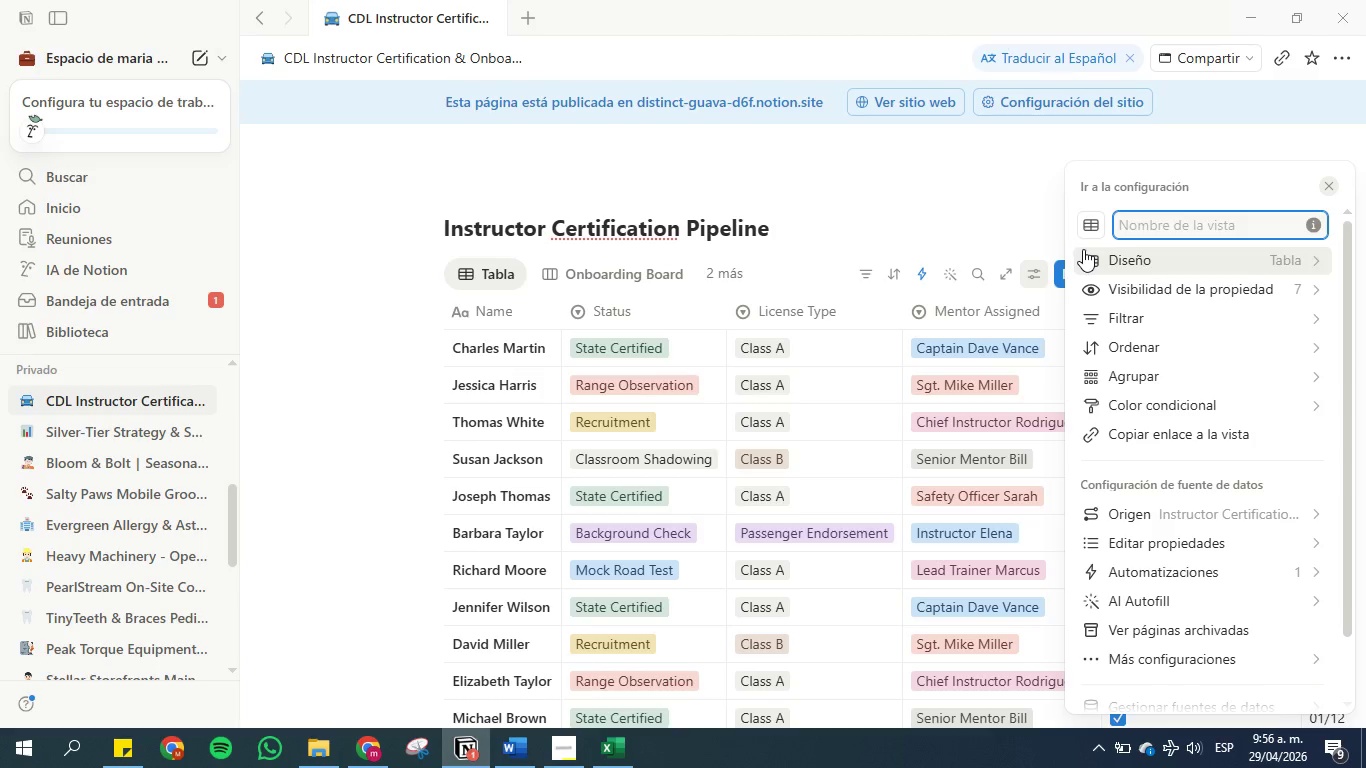 
type(Main)
 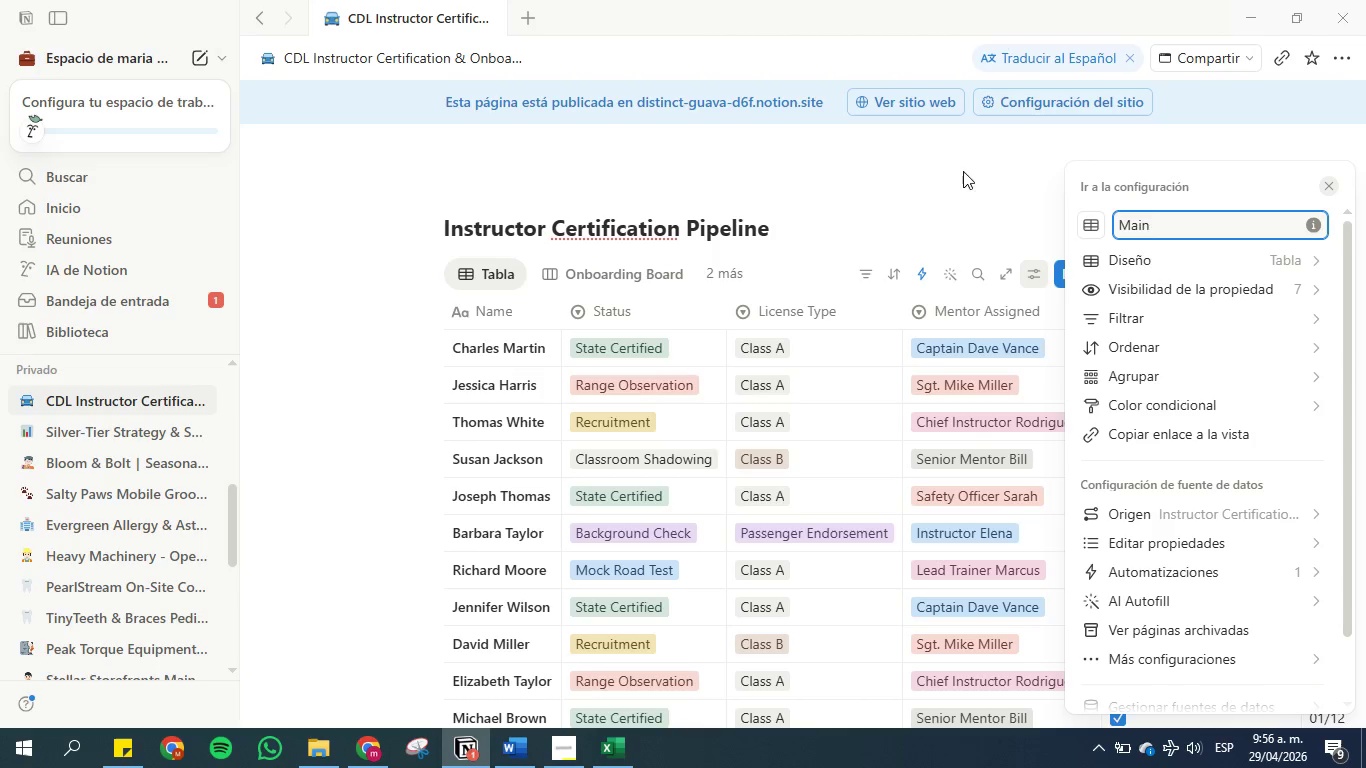 
left_click([862, 144])
 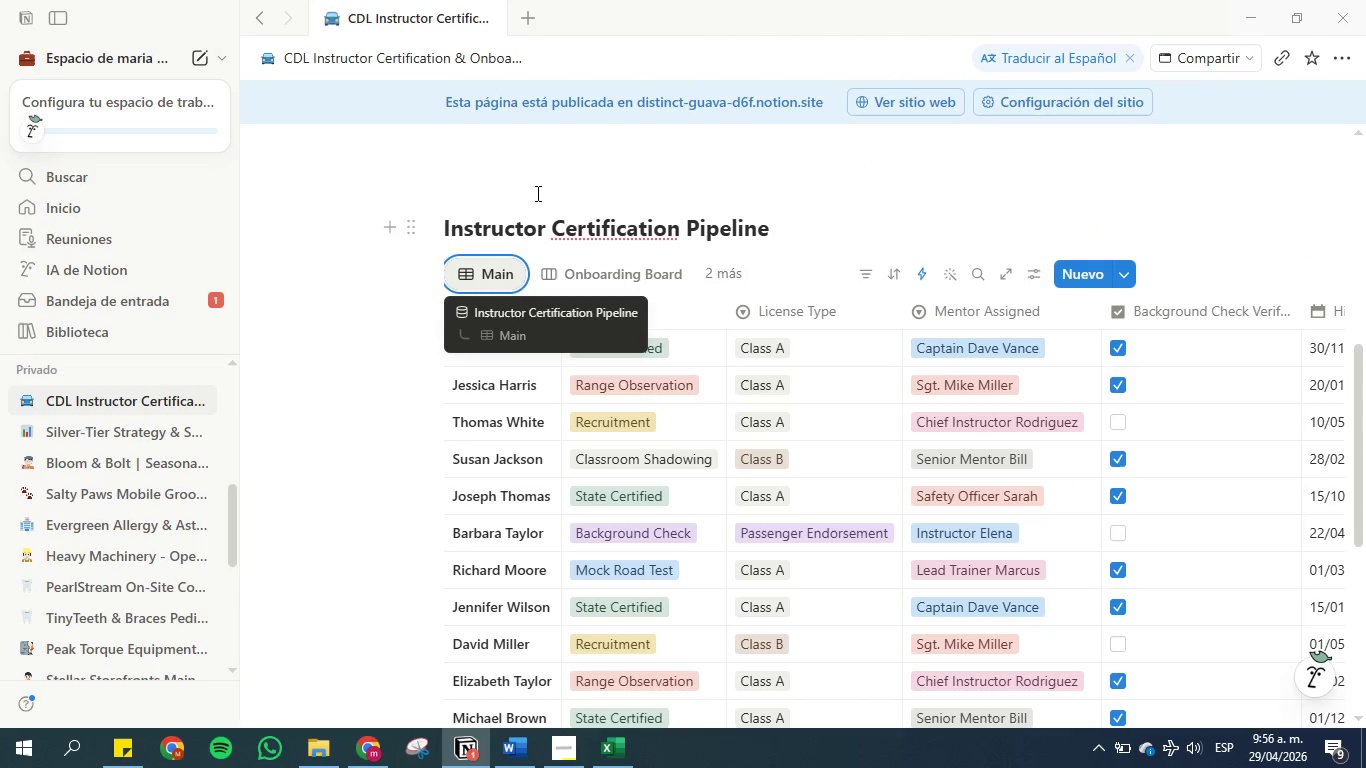 
left_click([397, 212])
 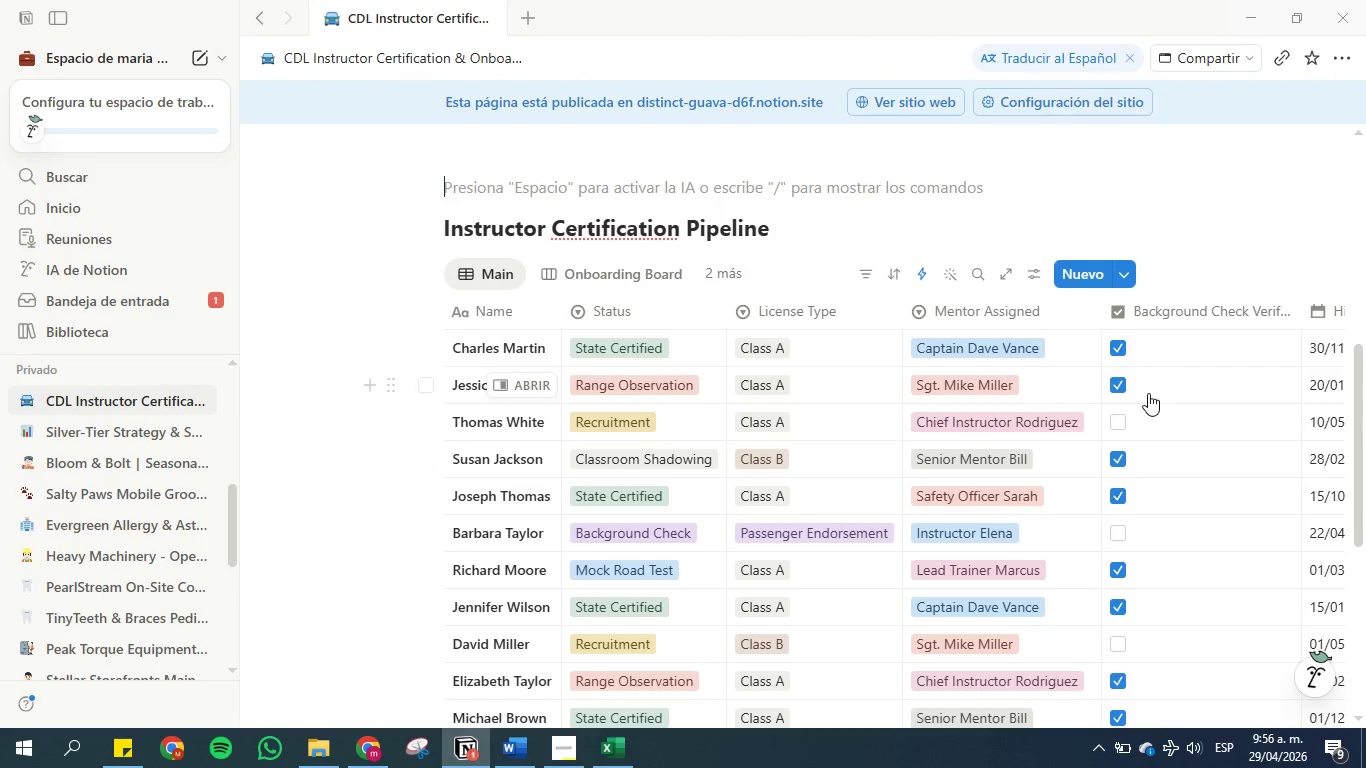 
left_click([461, 348])
 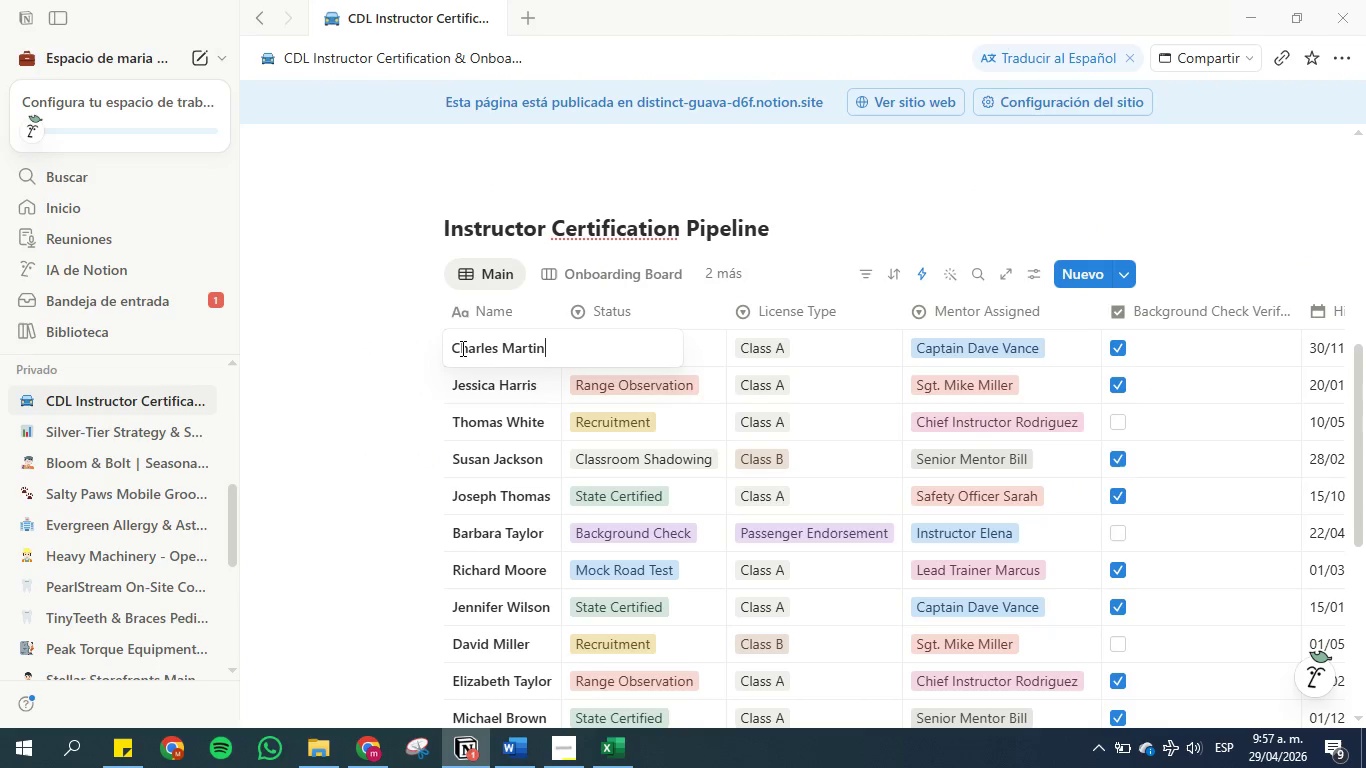 
key(Escape)
 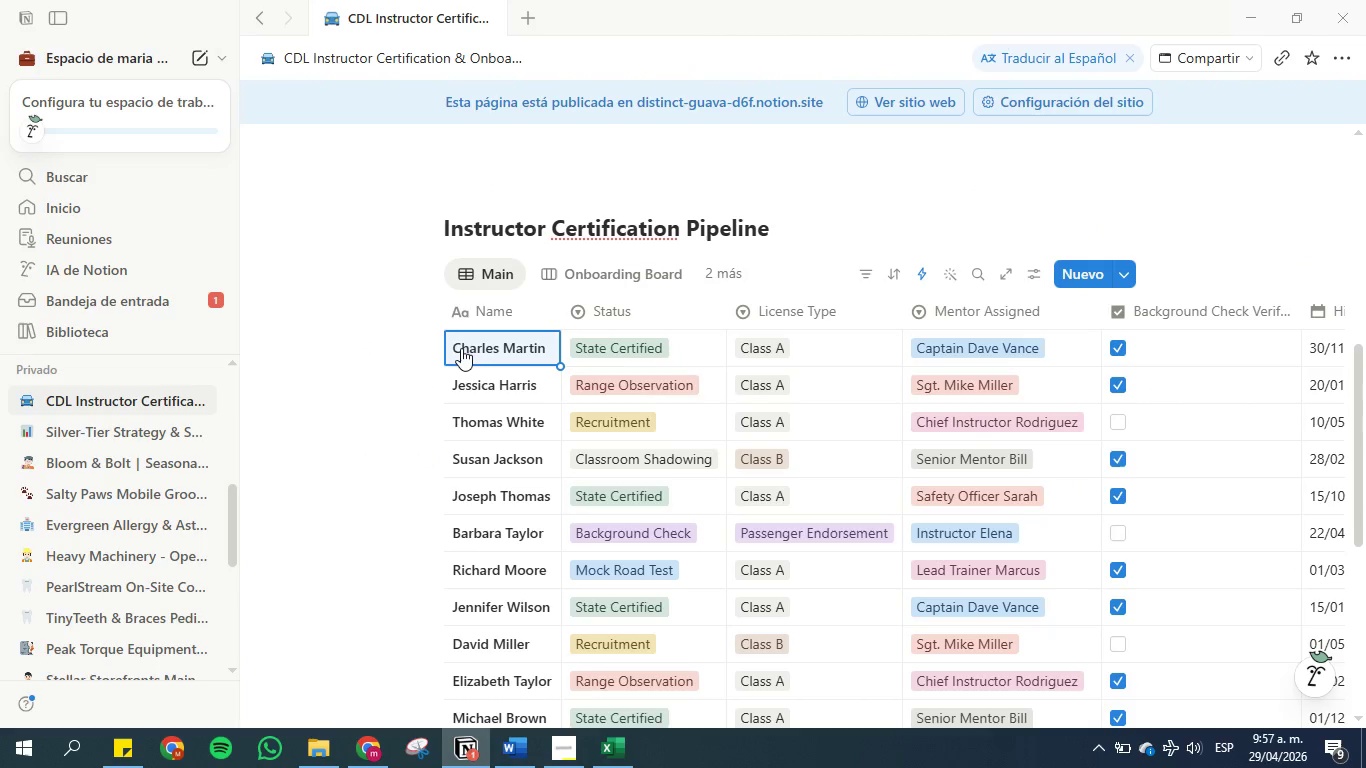 
key(Shift+ShiftRight)
 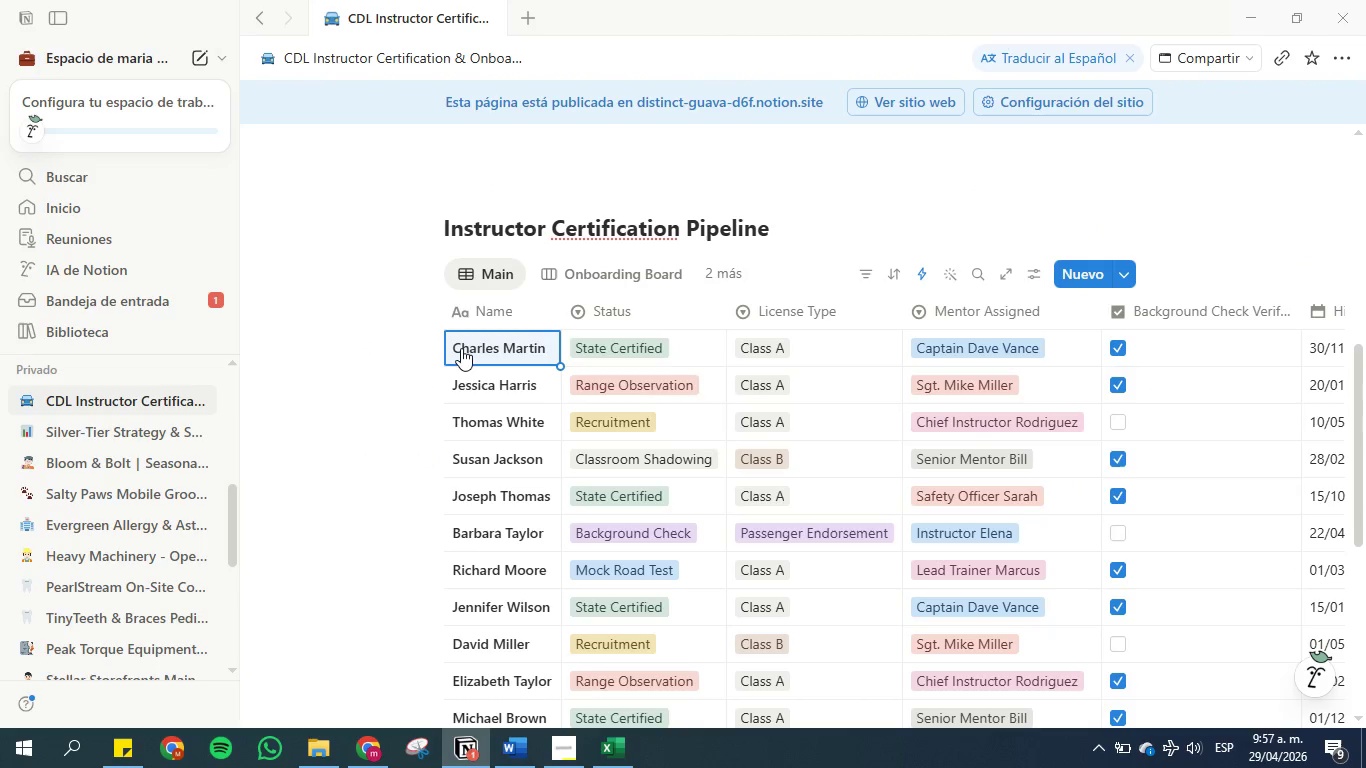 
key(ArrowRight)
 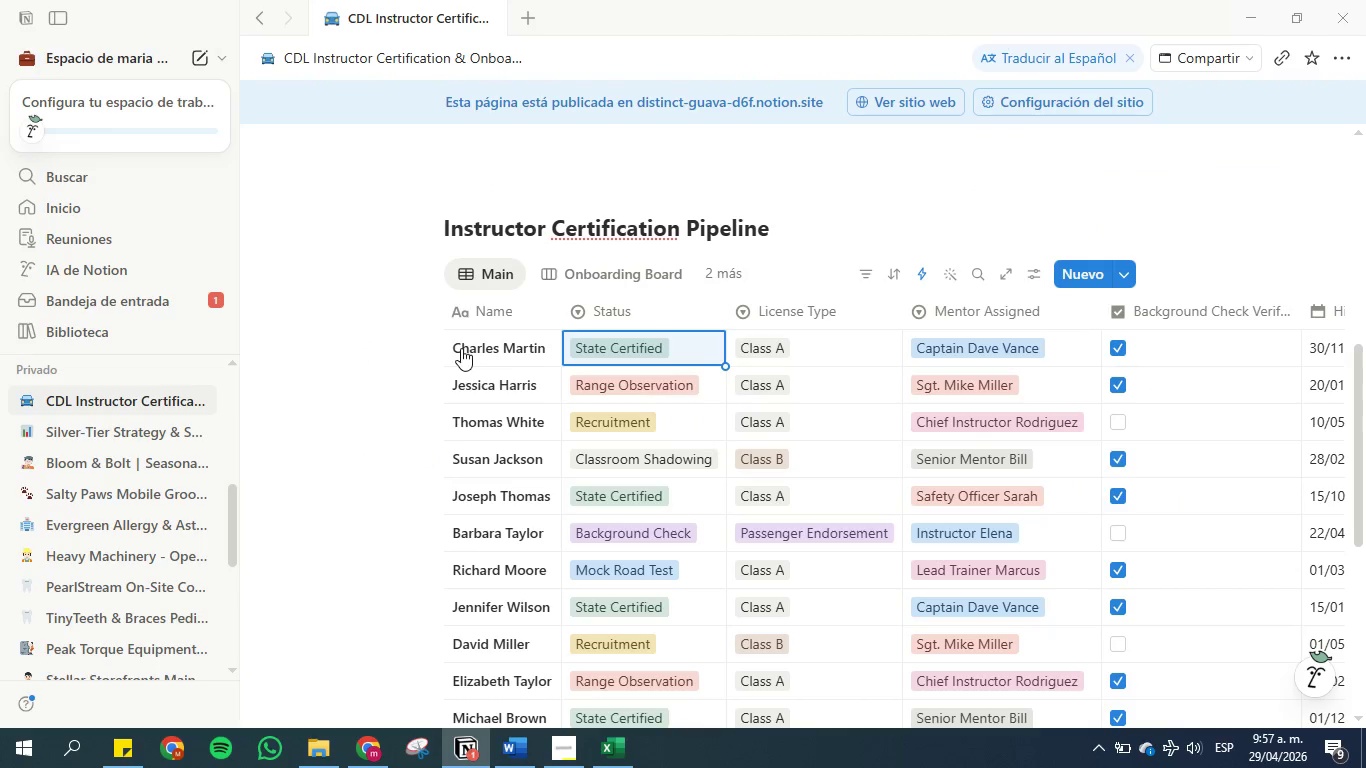 
key(Insert)
 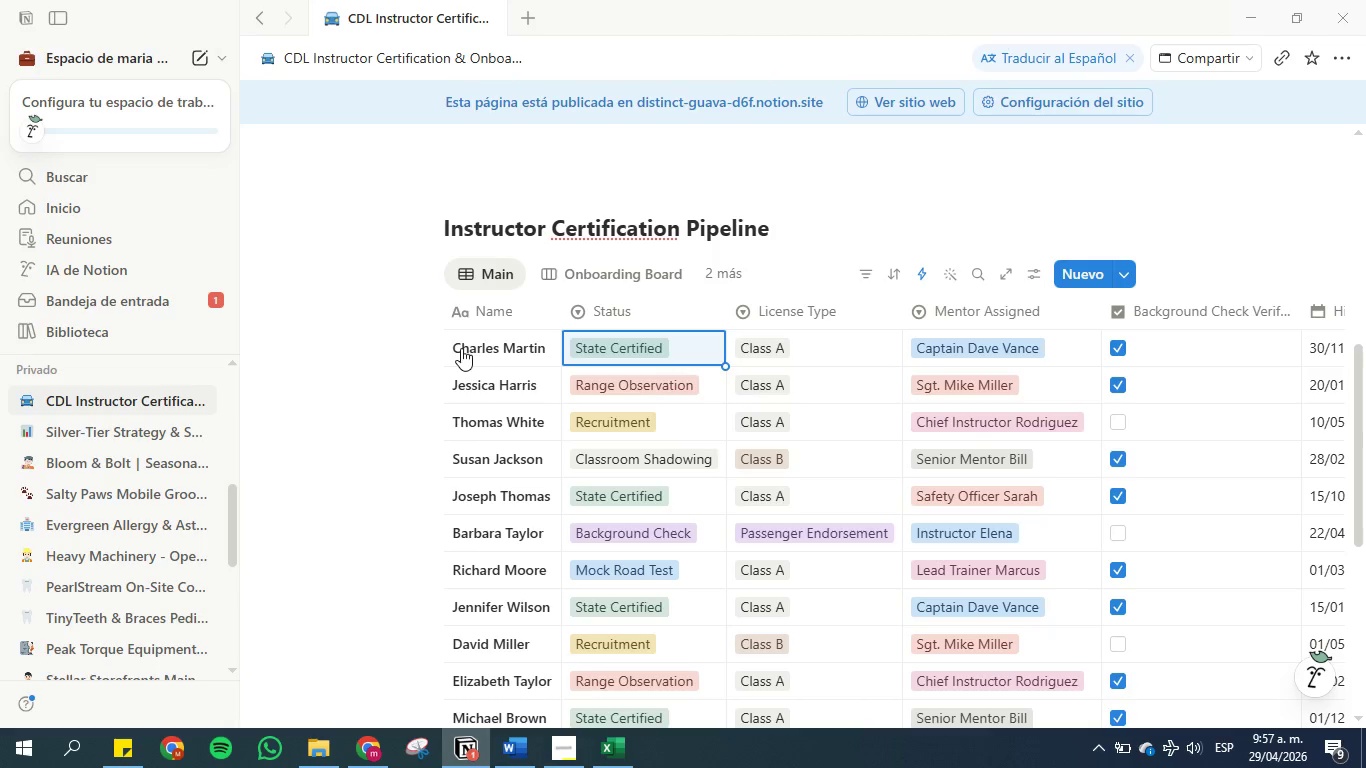 
key(Delete)
 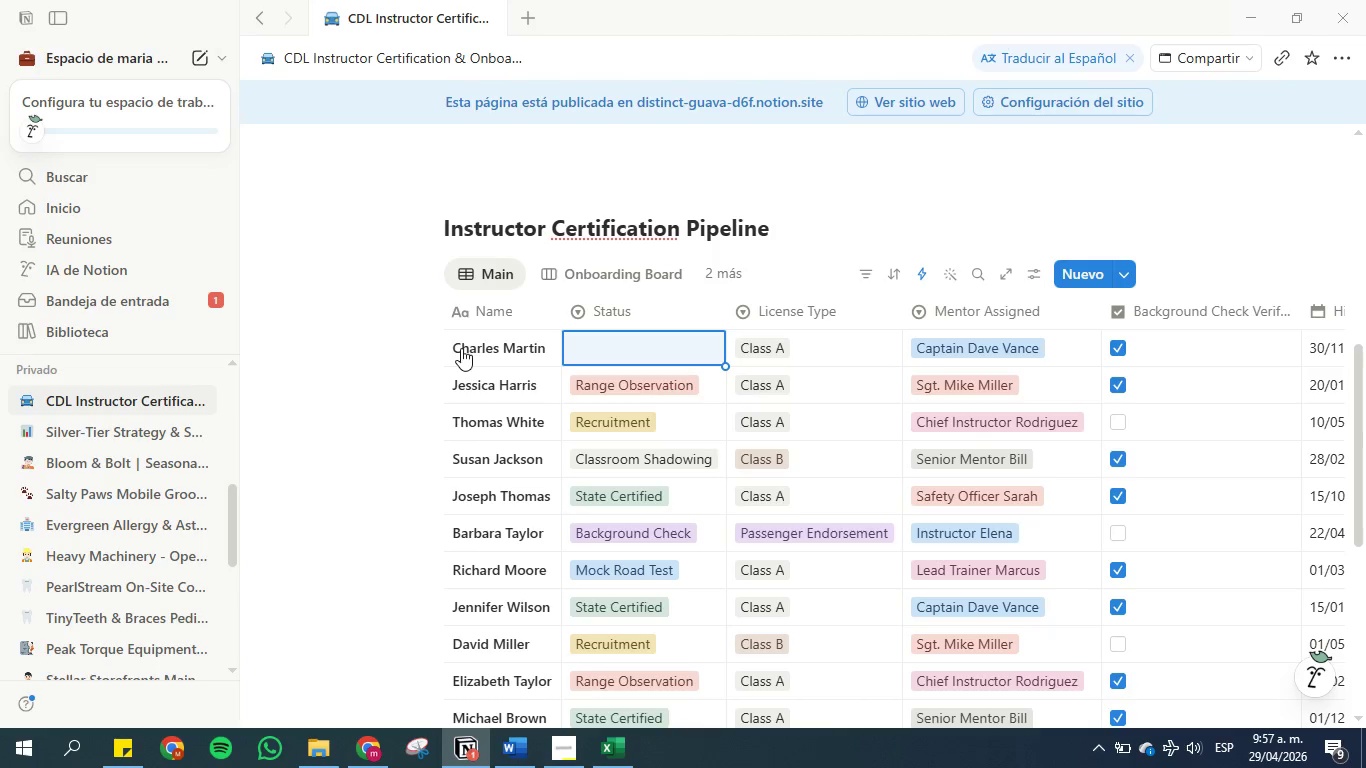 
key(ArrowRight)
 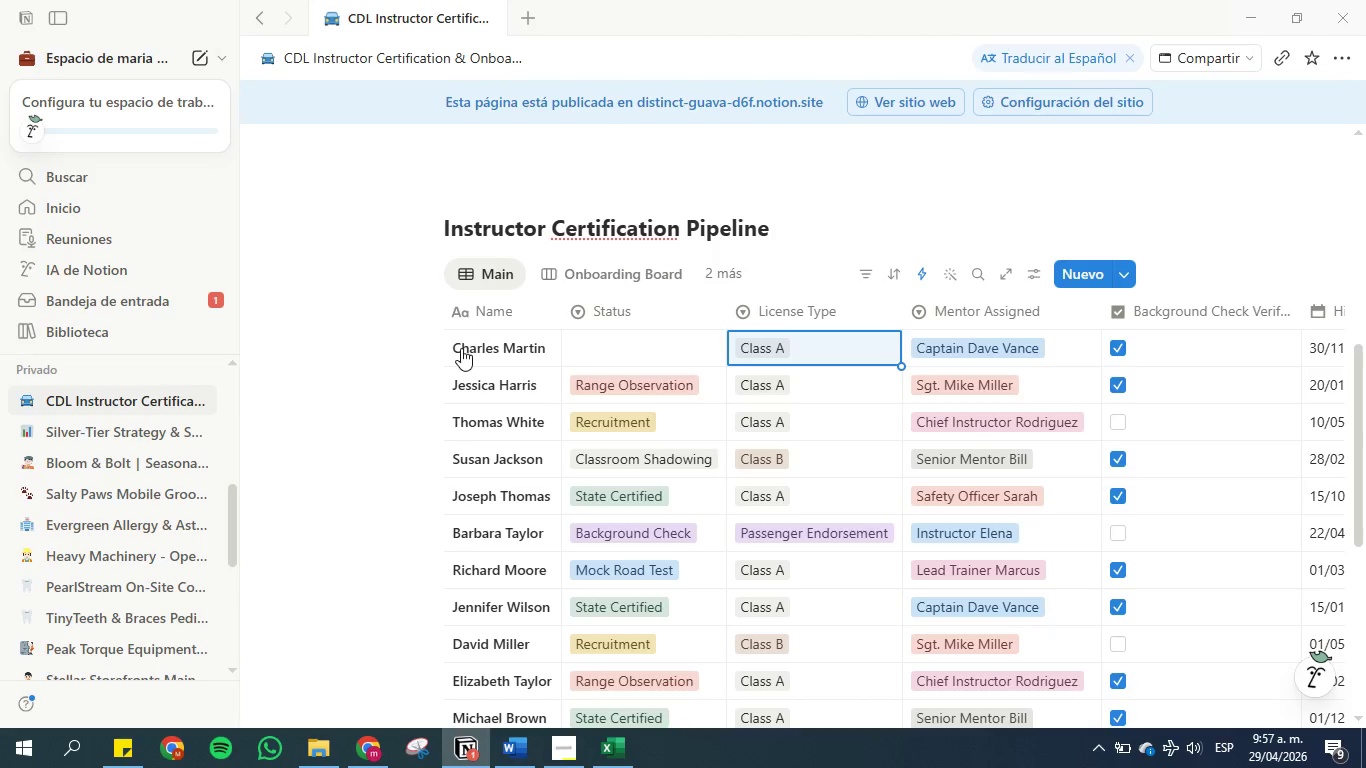 
key(ArrowRight)
 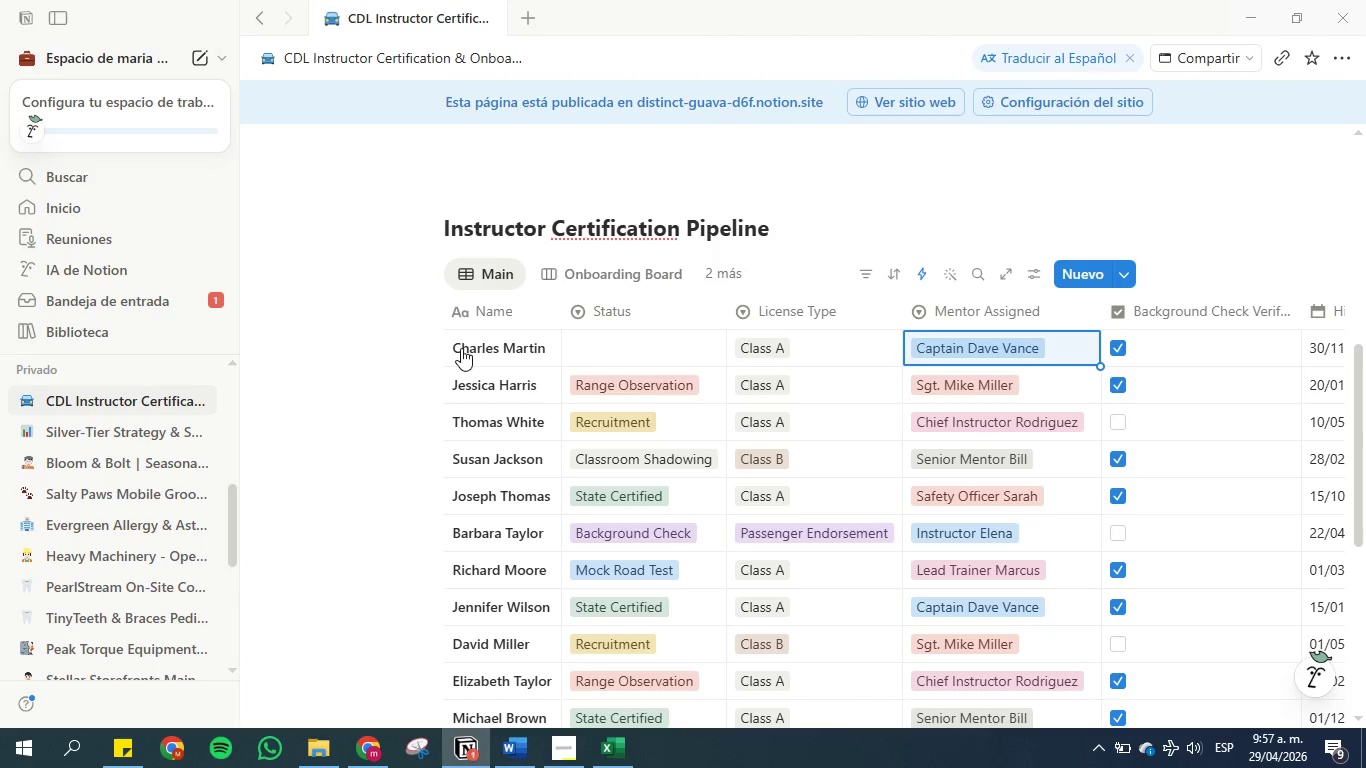 
key(ArrowRight)
 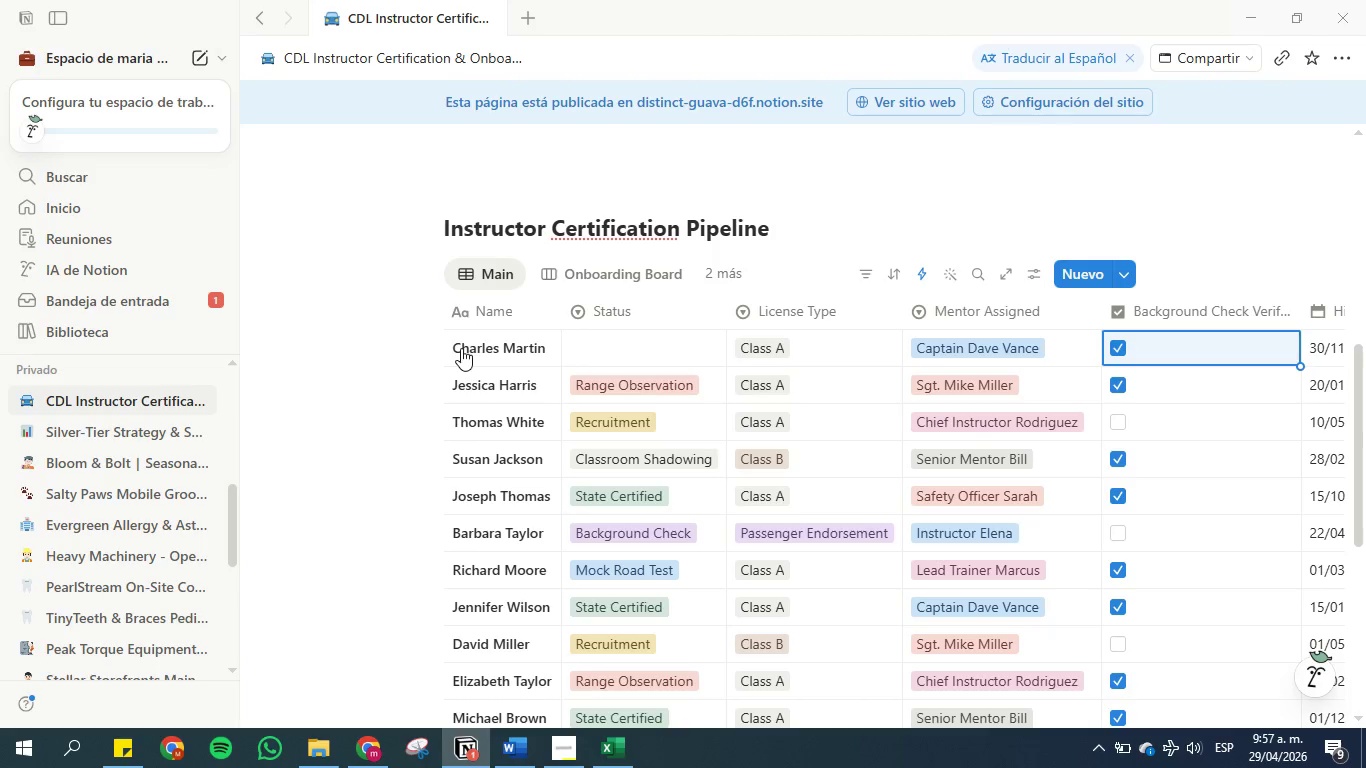 
key(Delete)
 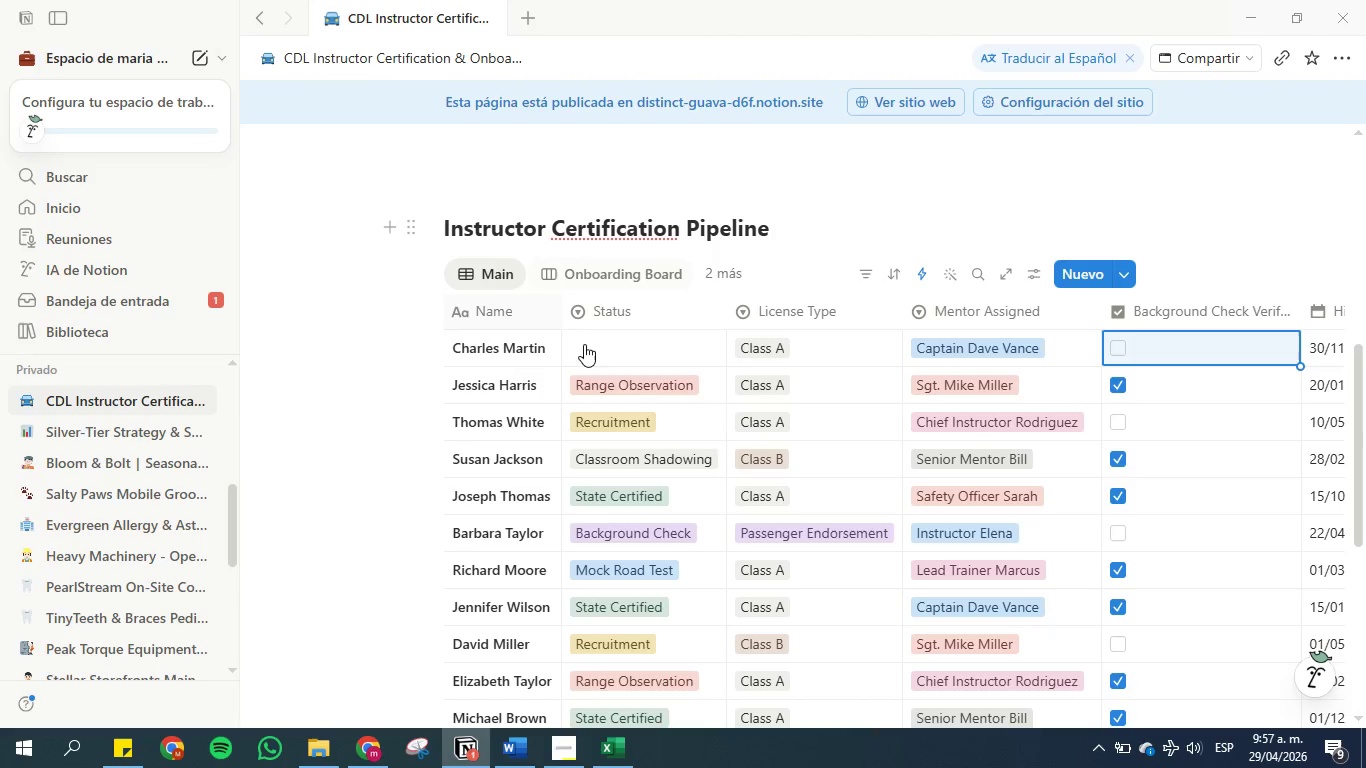 
left_click([663, 347])
 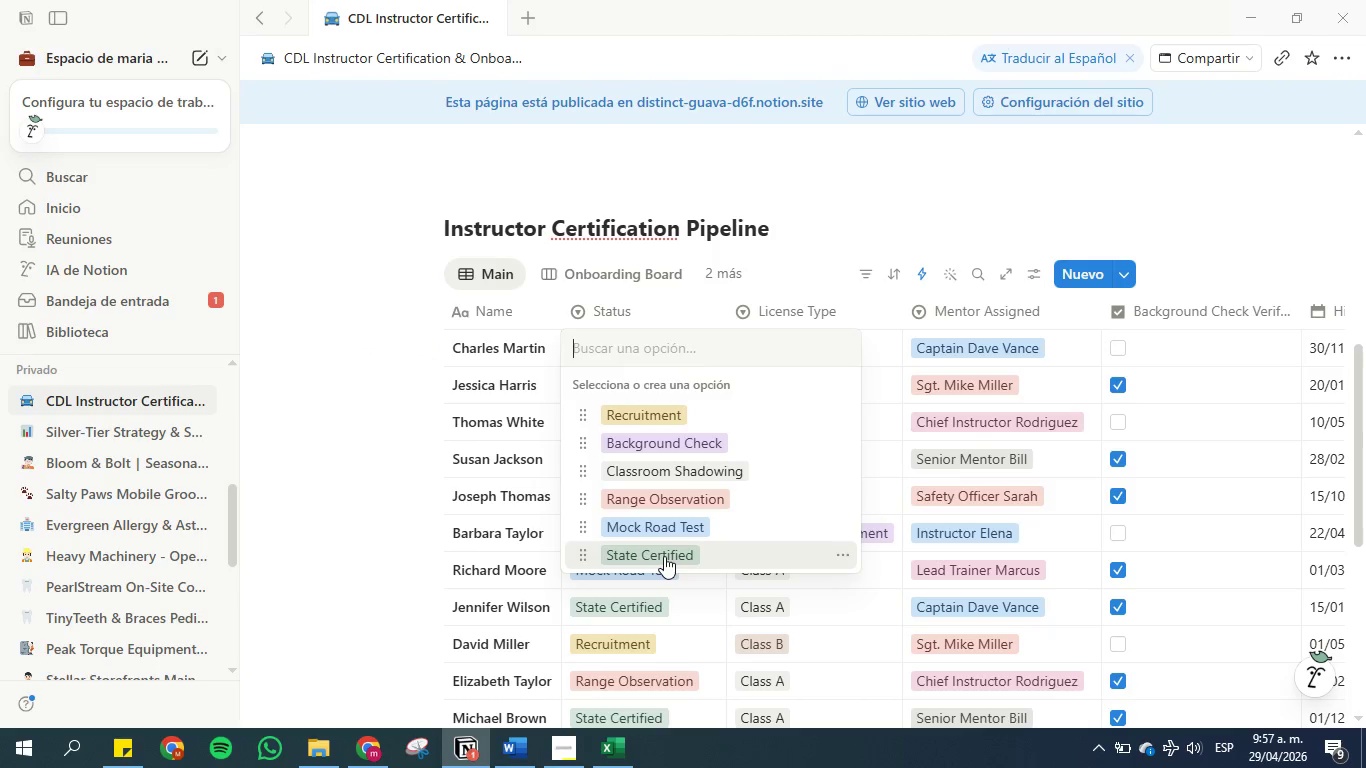 
left_click([664, 556])
 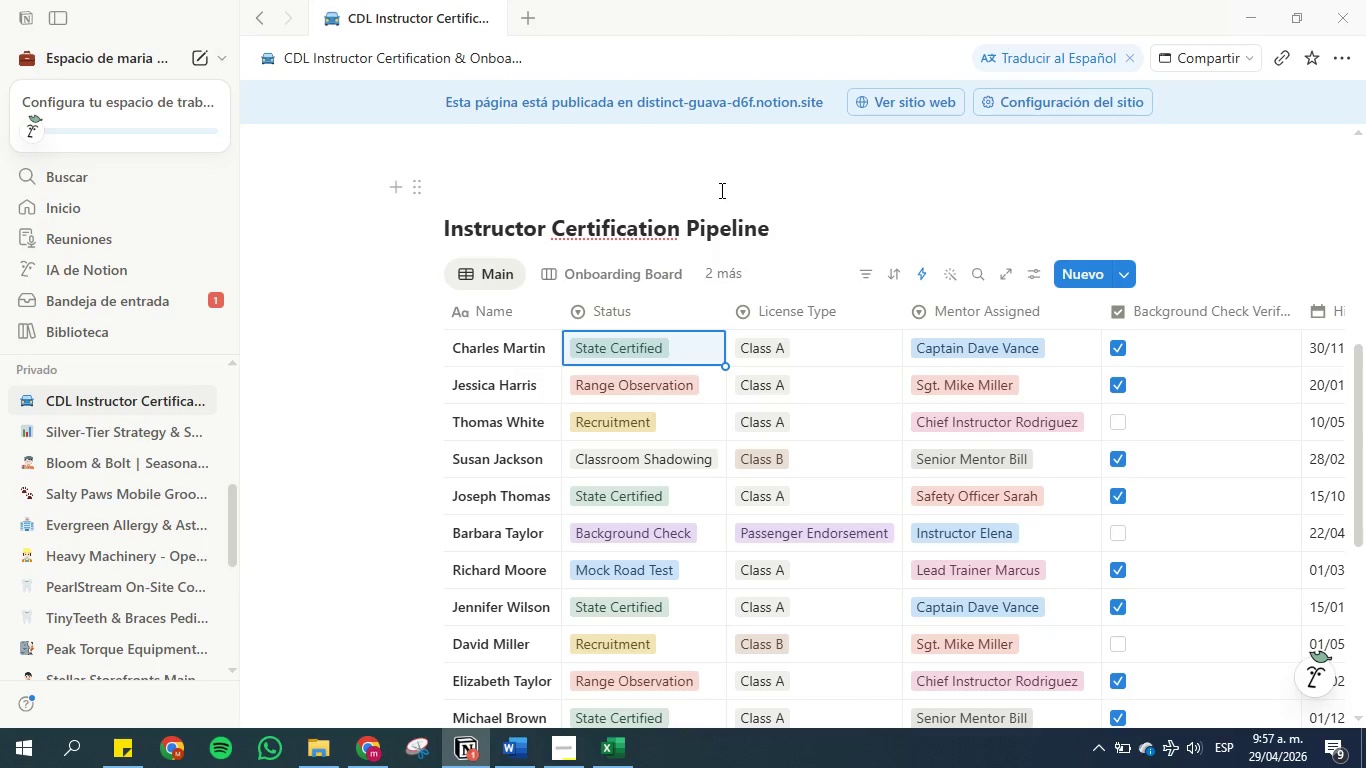 
wait(6.97)
 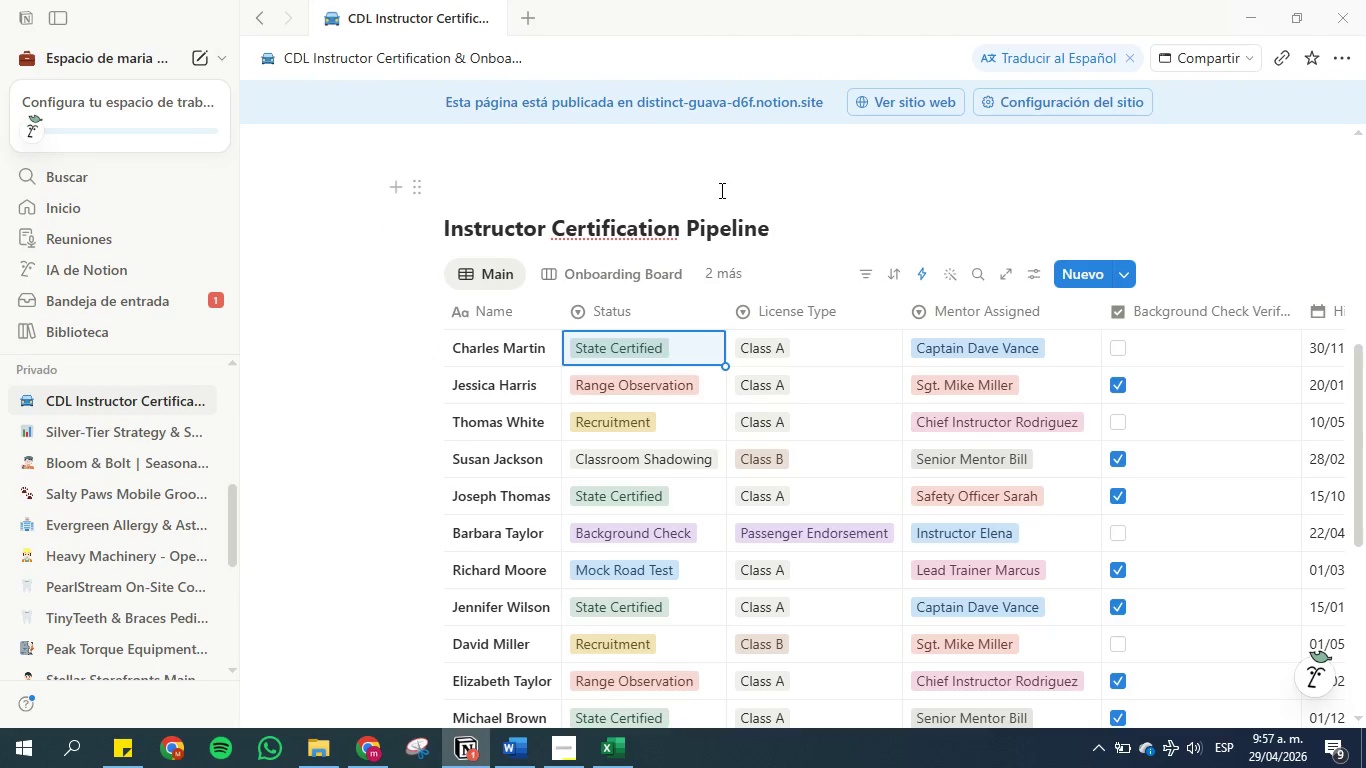 
key(Delete)
 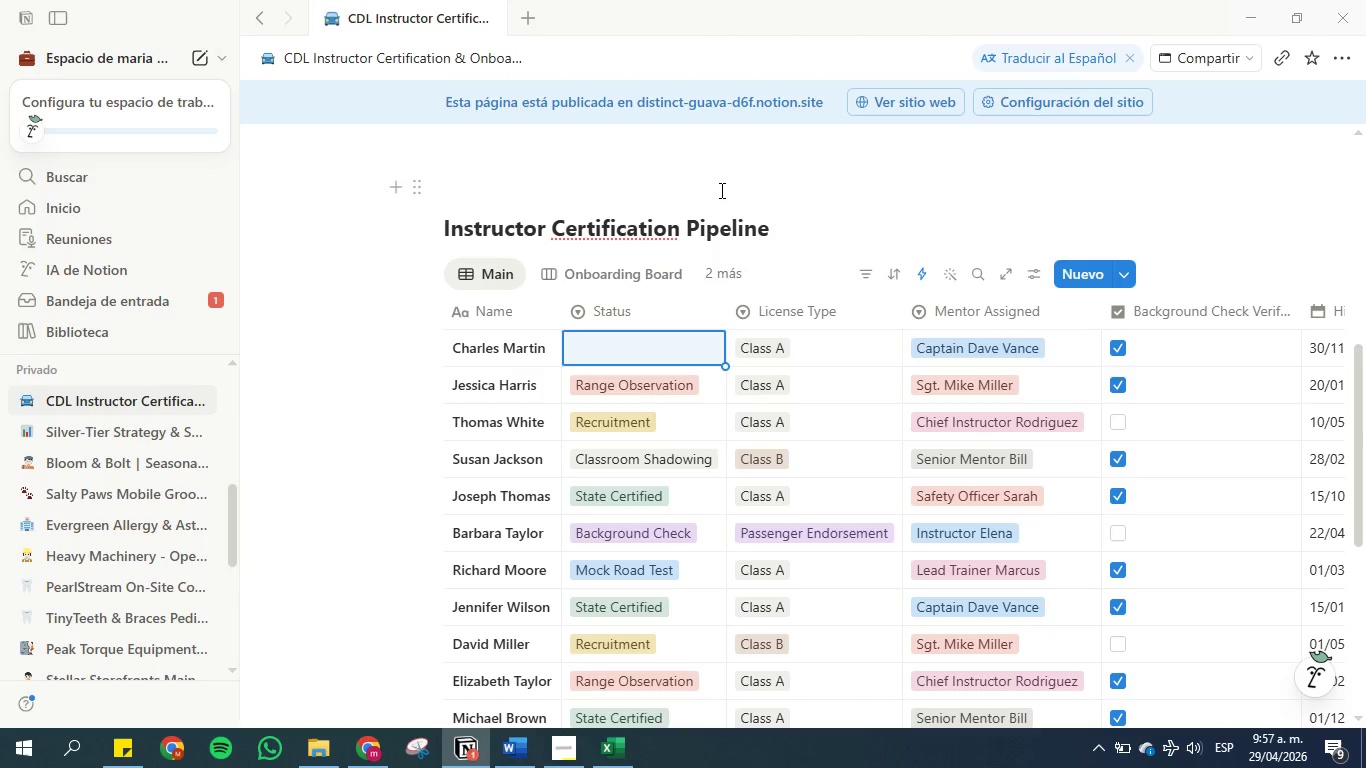 
key(ArrowRight)
 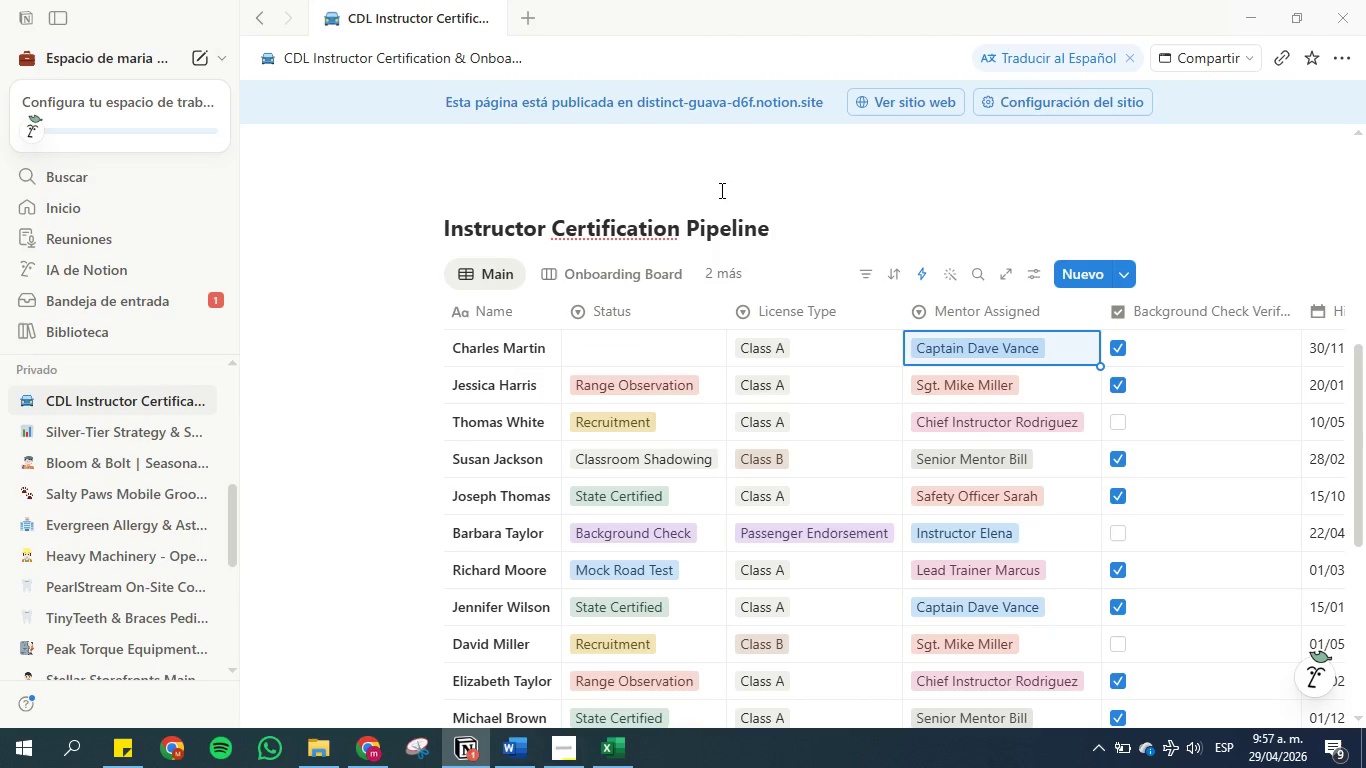 
key(ArrowRight)
 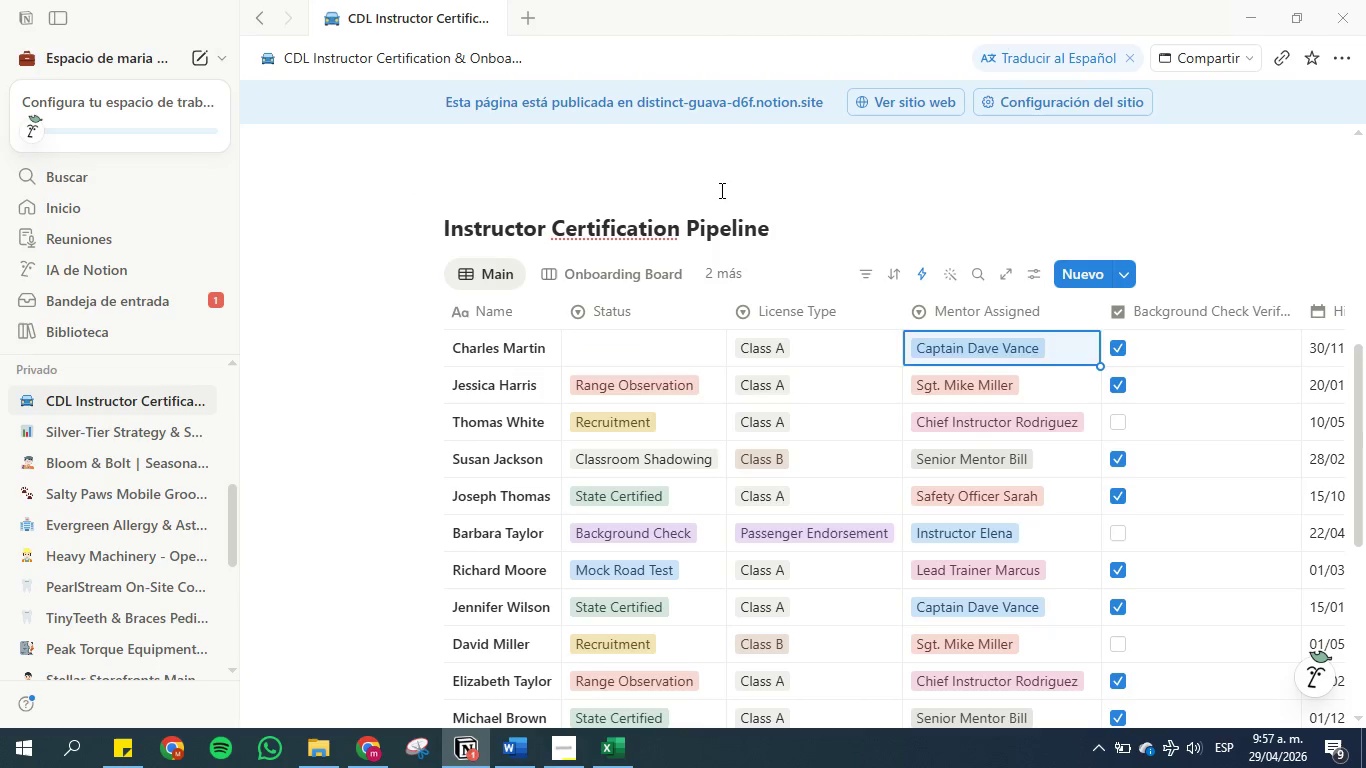 
key(ArrowRight)
 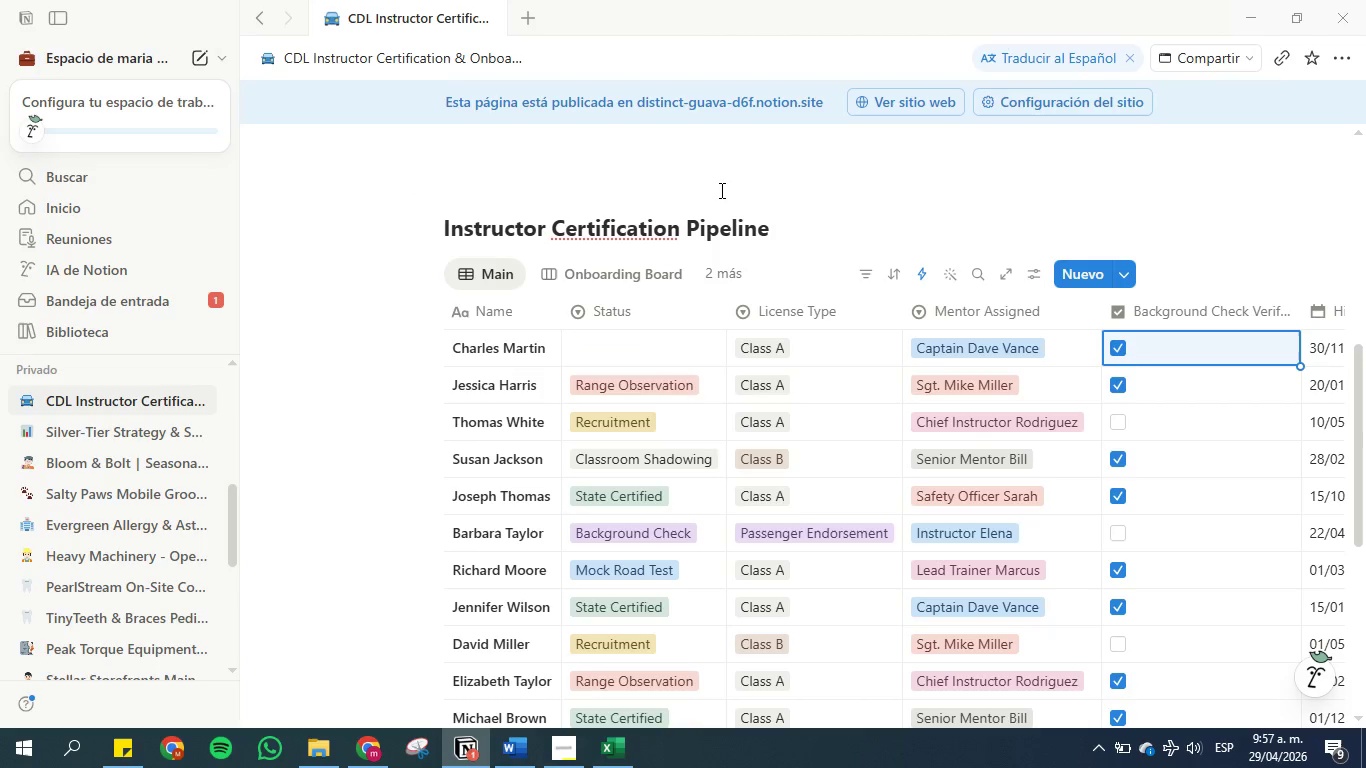 
key(Delete)
 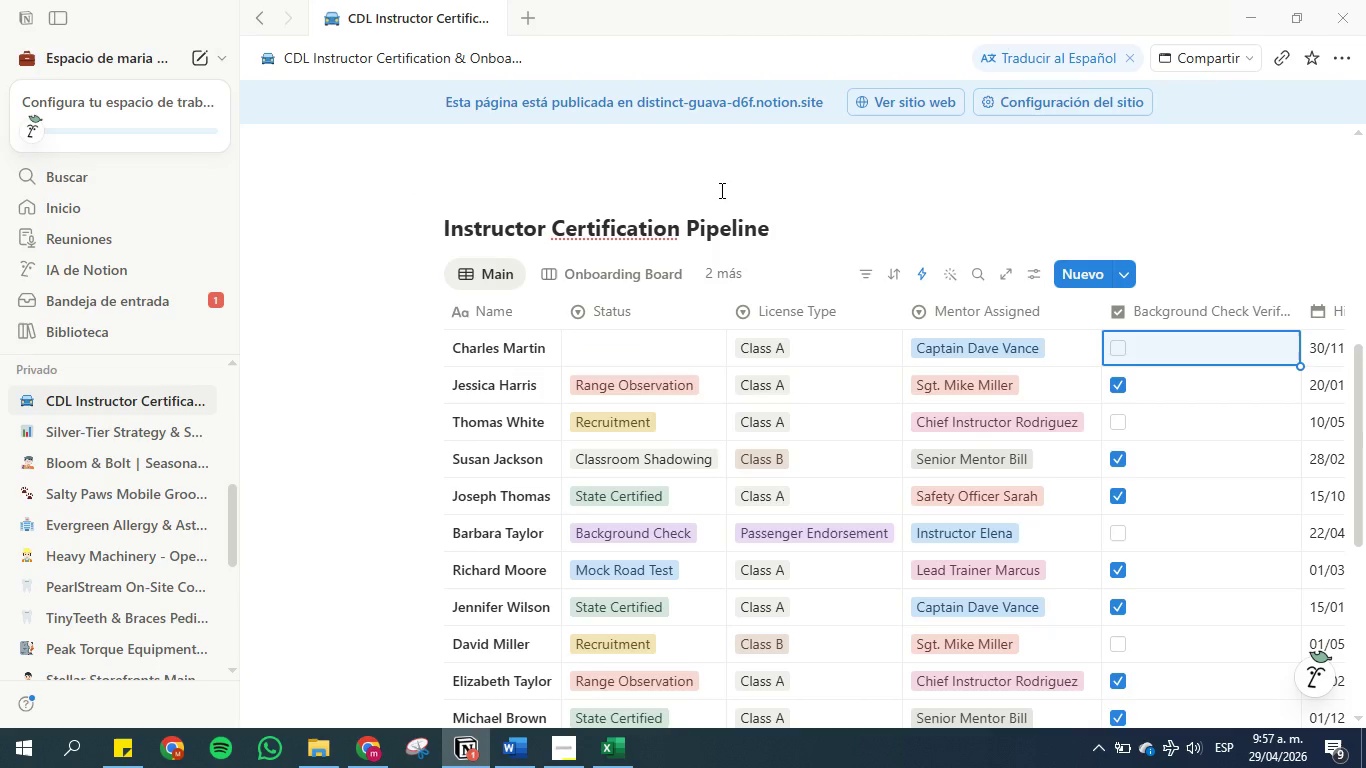 
key(ArrowUp)
 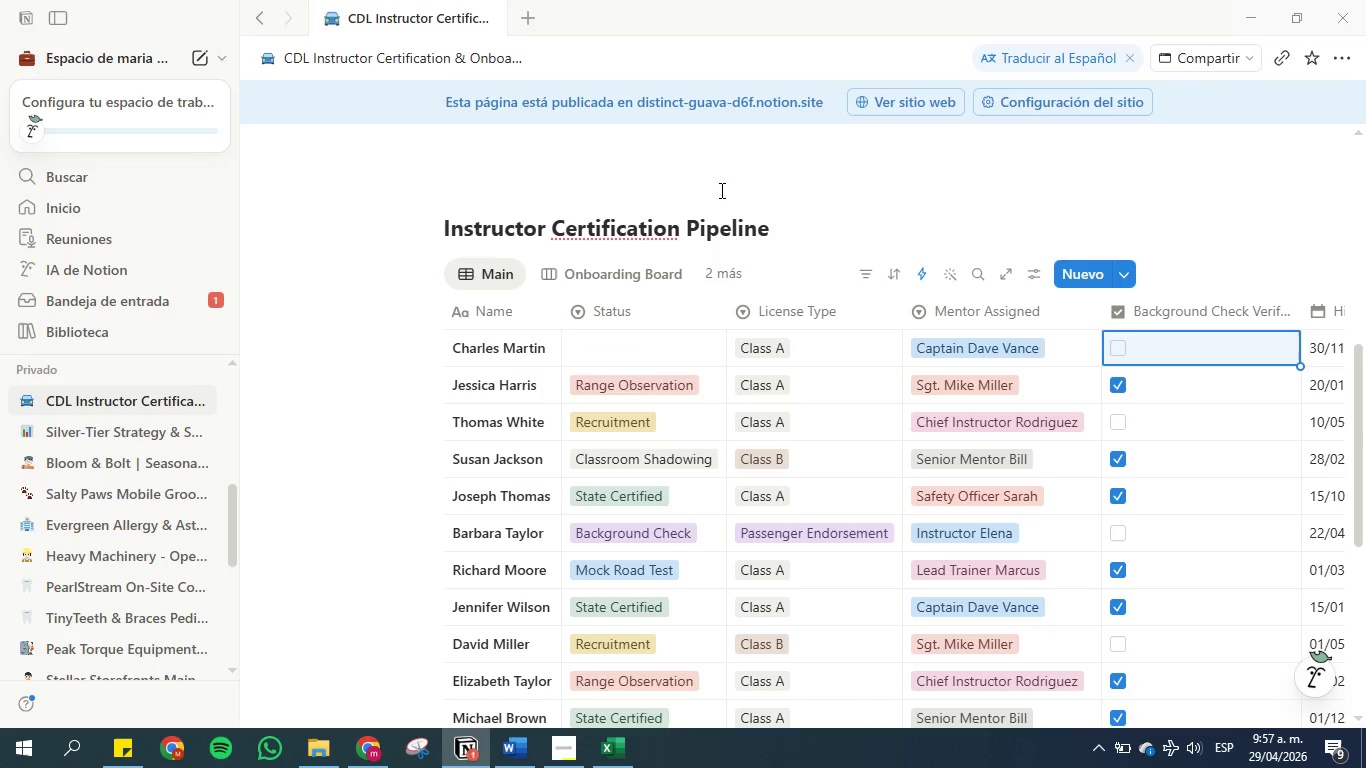 
key(ArrowUp)
 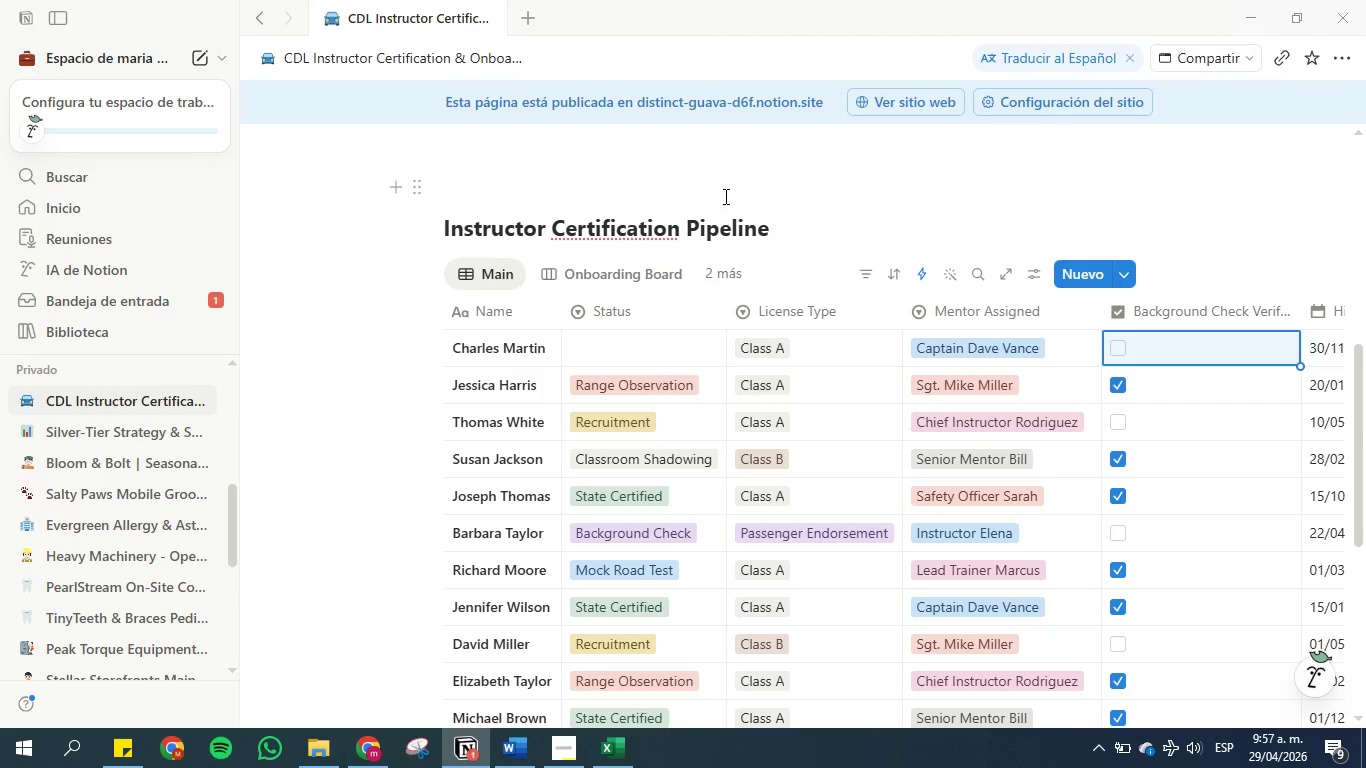 
key(Control+Z)
 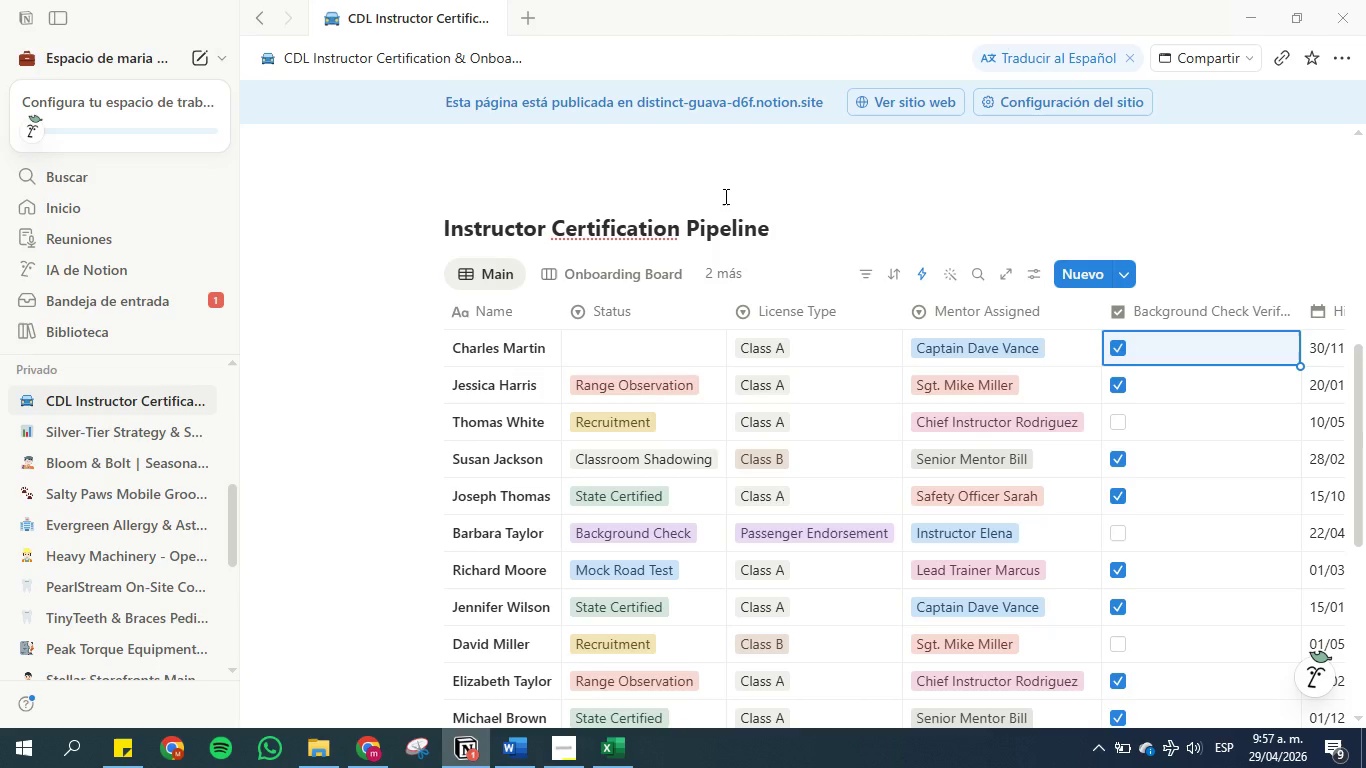 
key(Control+Z)
 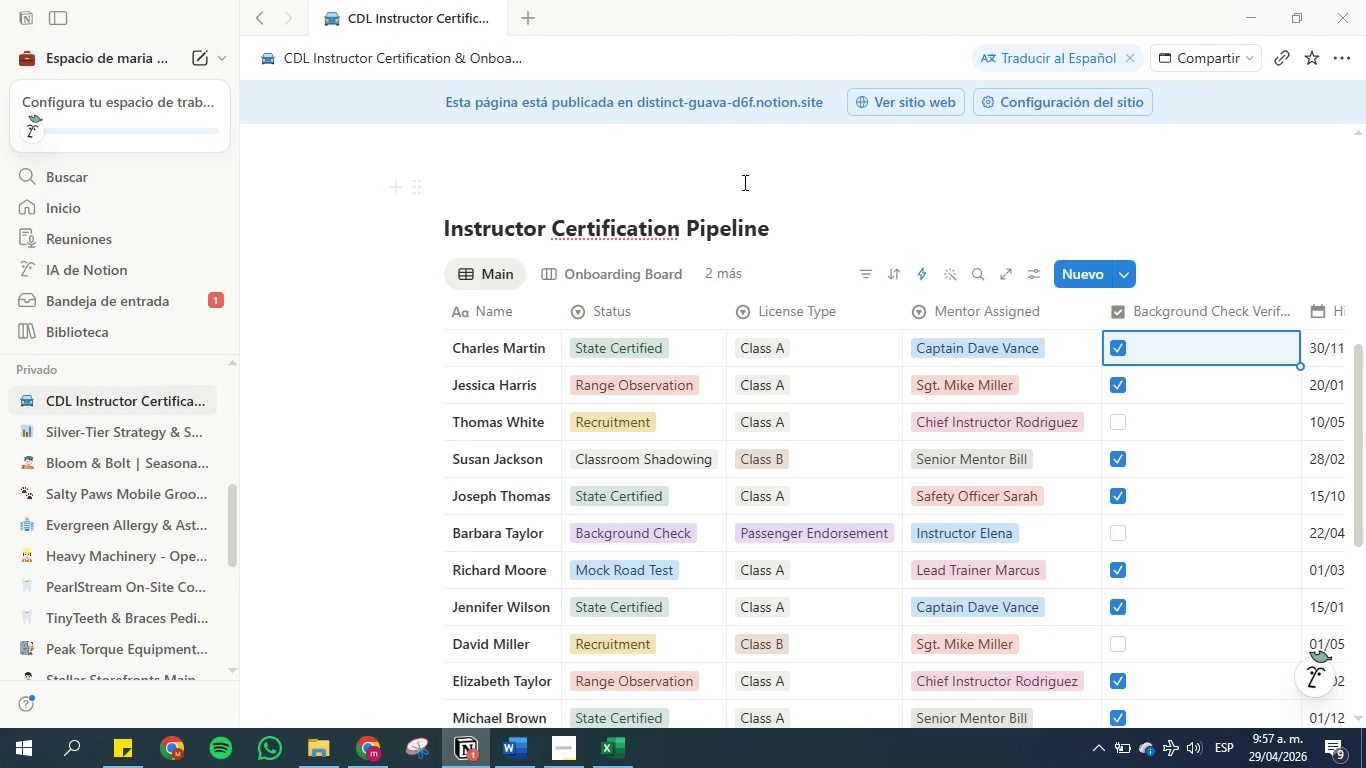 
left_click([744, 177])
 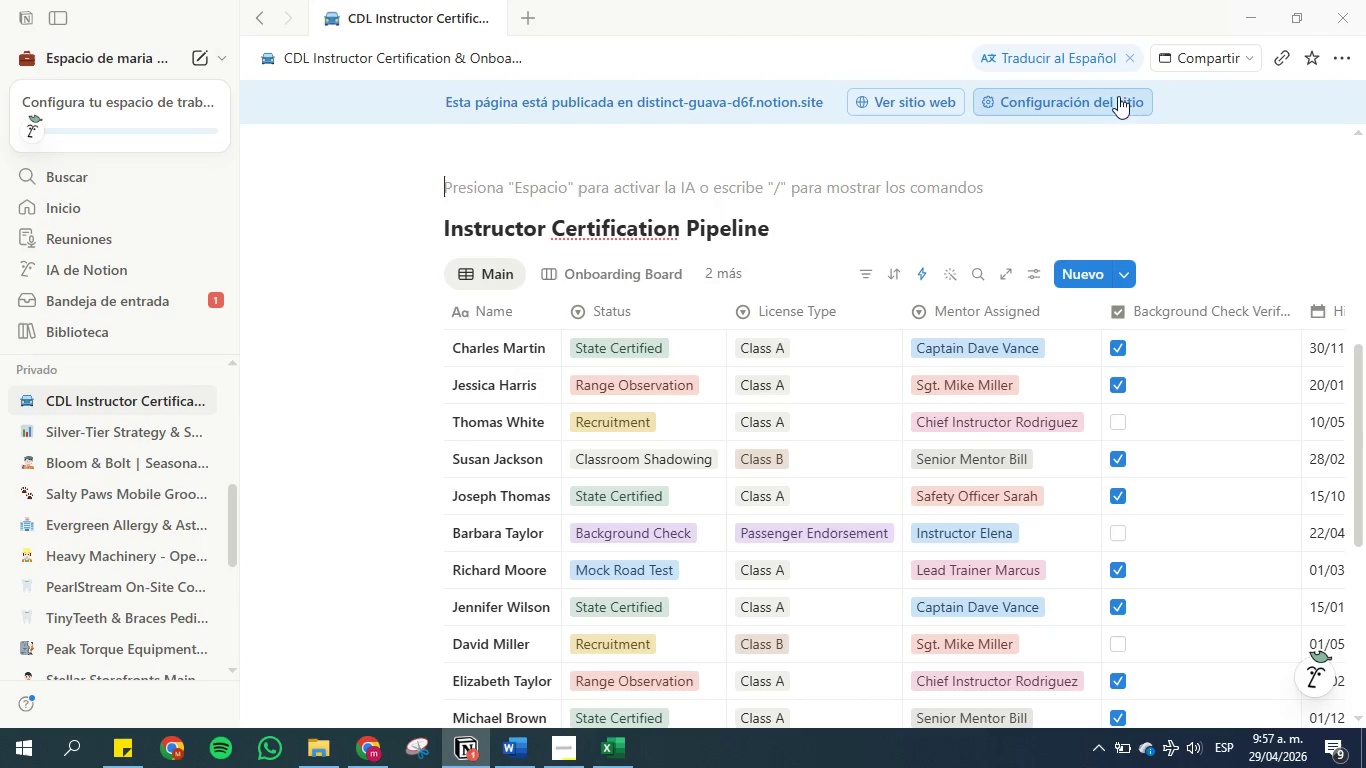 
left_click([1197, 51])
 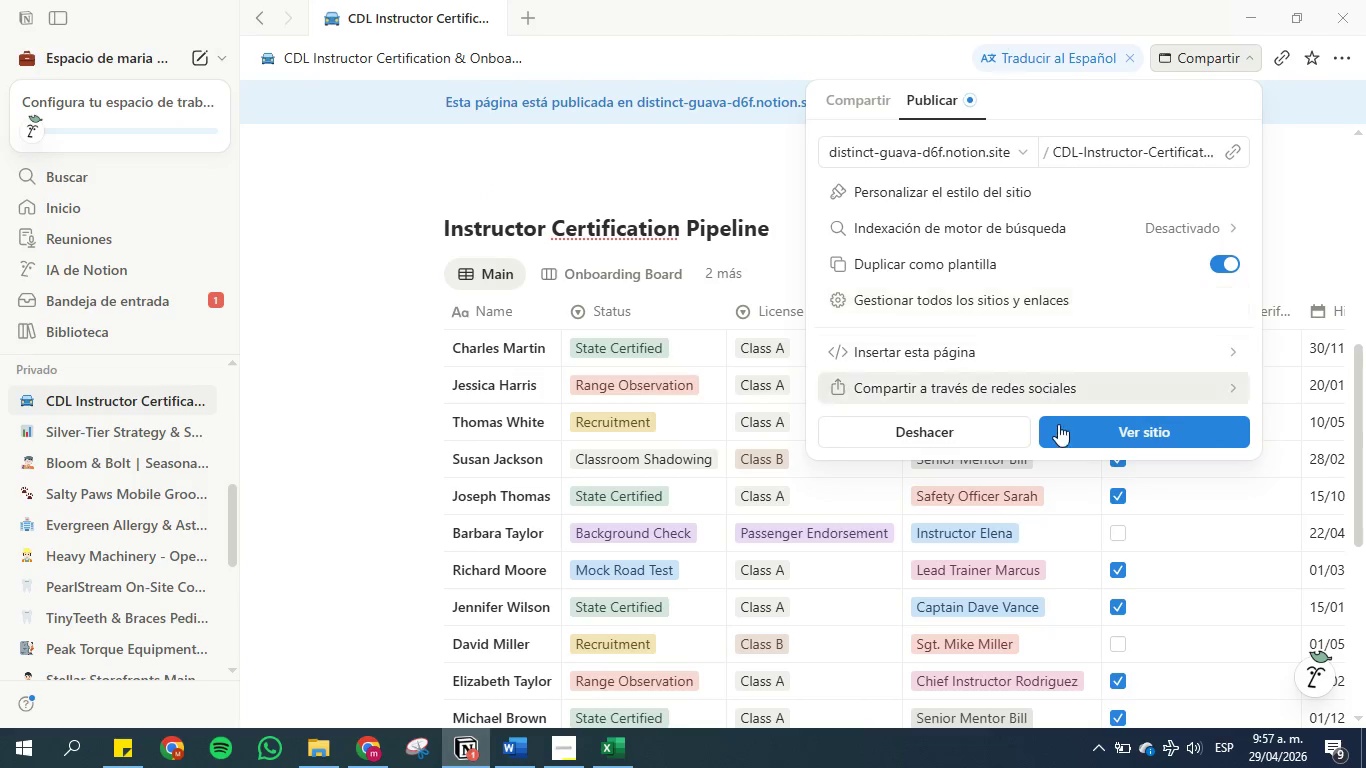 
left_click([1095, 439])